 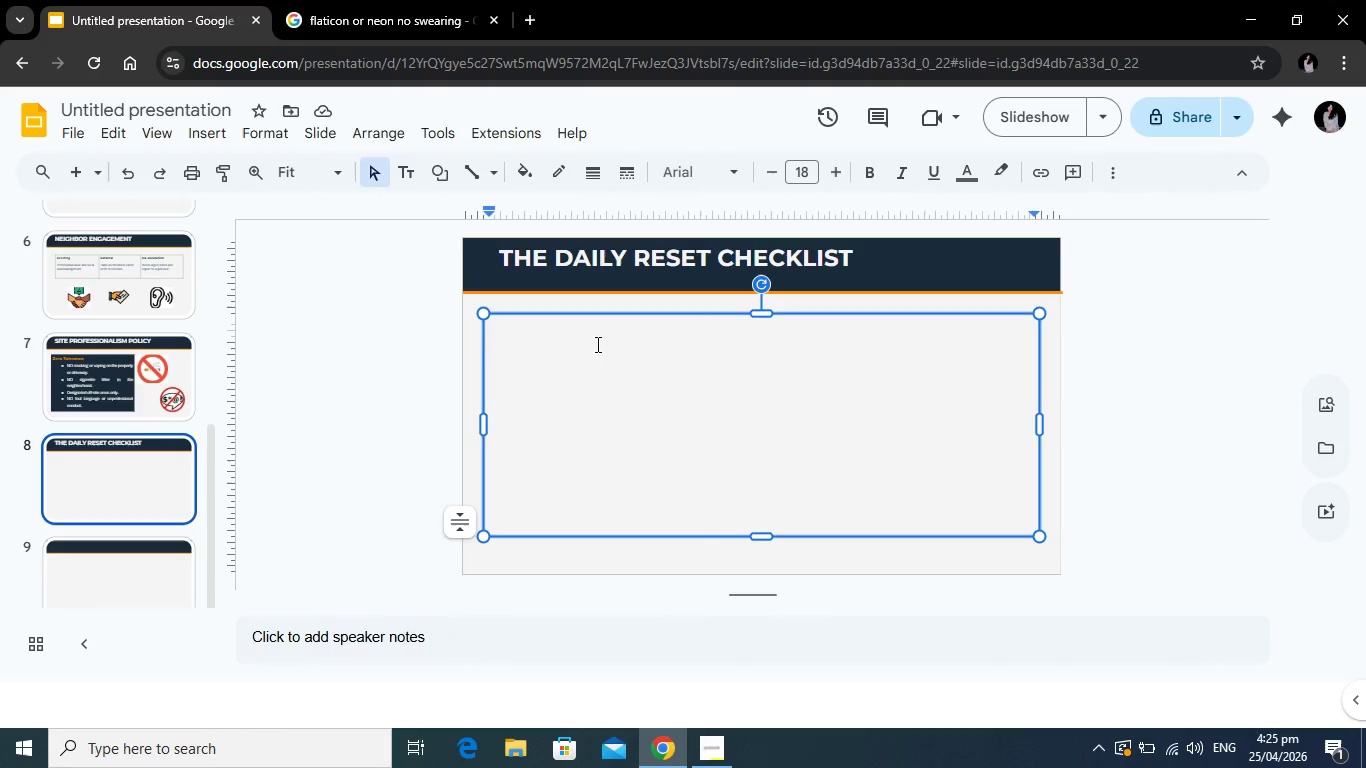 
type(SITE lEADS)
key(Backspace)
key(Backspace)
key(Backspace)
key(Backspace)
key(Backspace)
key(Backspace)
key(Backspace)
key(Backspace)
key(Backspace)
key(Backspace)
type(Site Leads ust very)
key(Backspace)
type(ify the following before lockout:)
 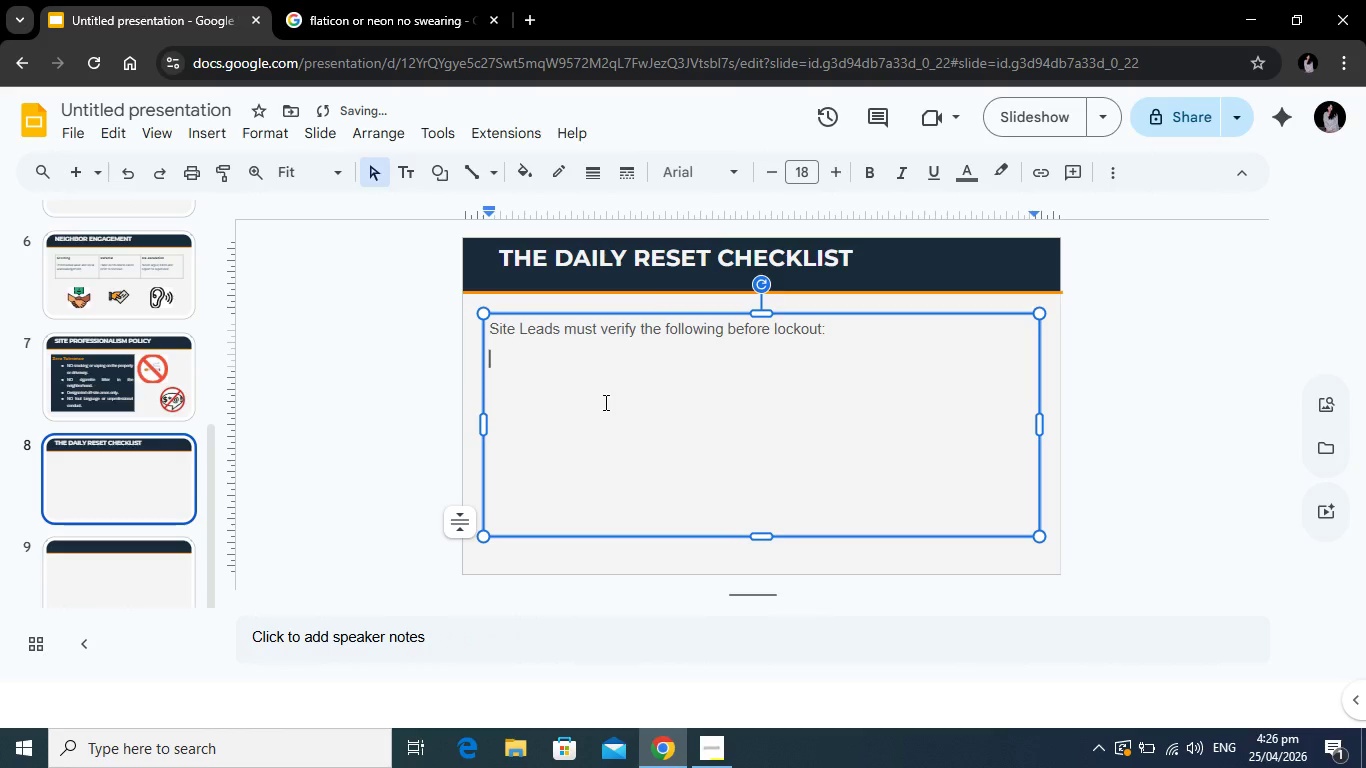 
 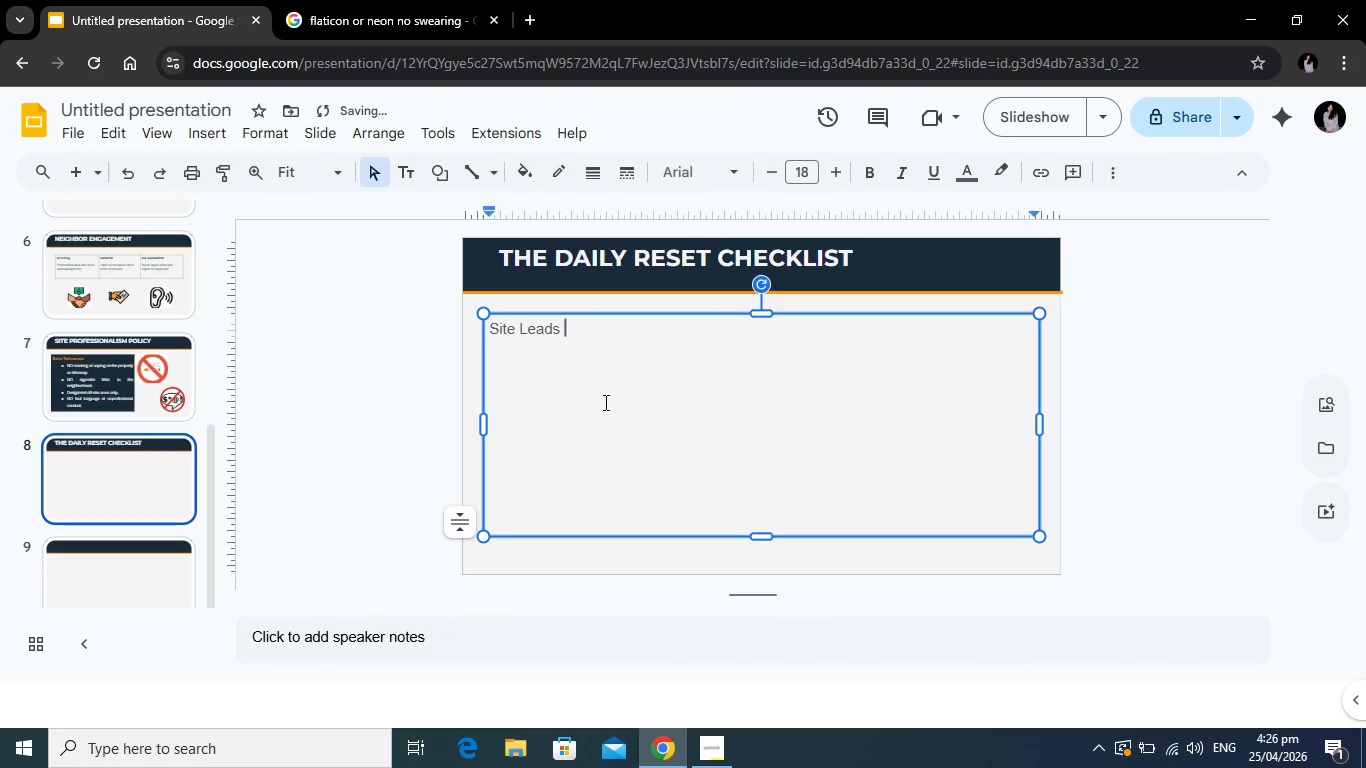 
hold_key(key=M, duration=0.31)
 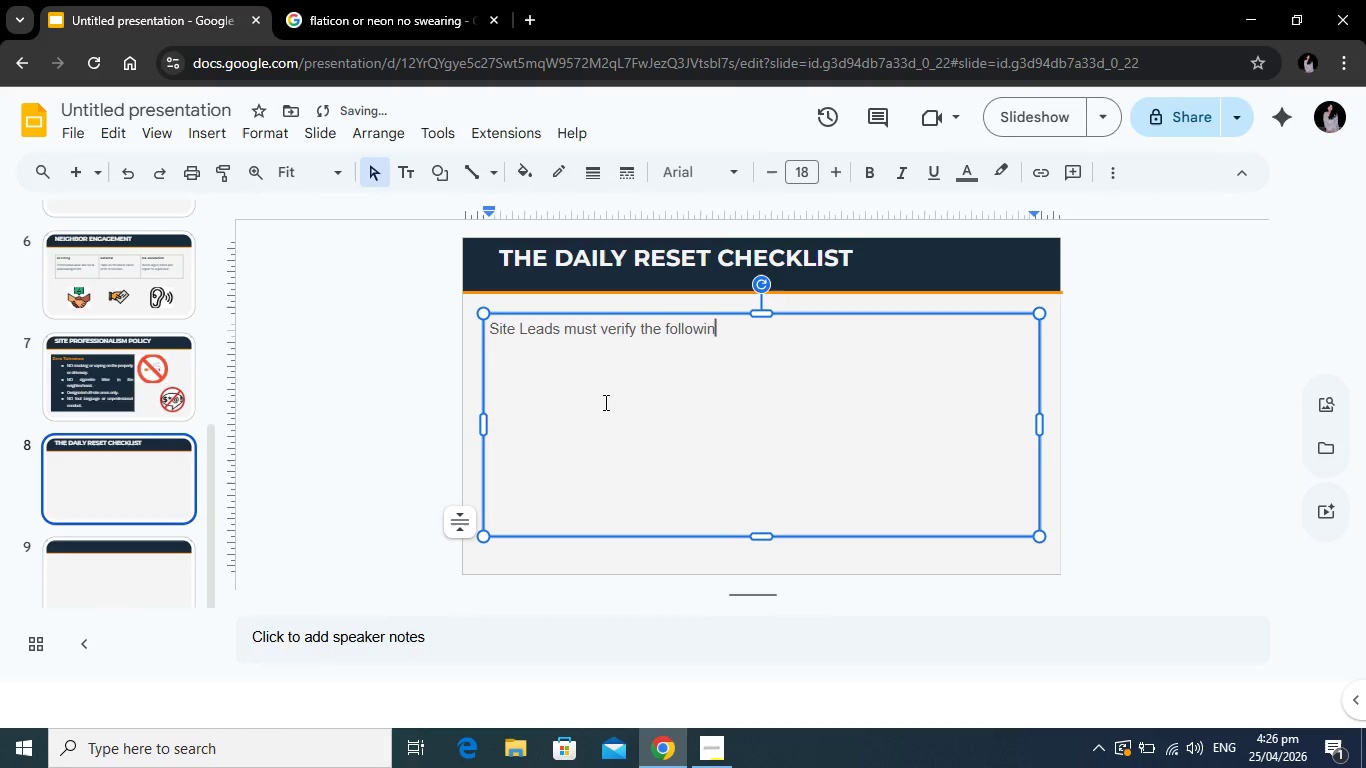 
key(Enter)
 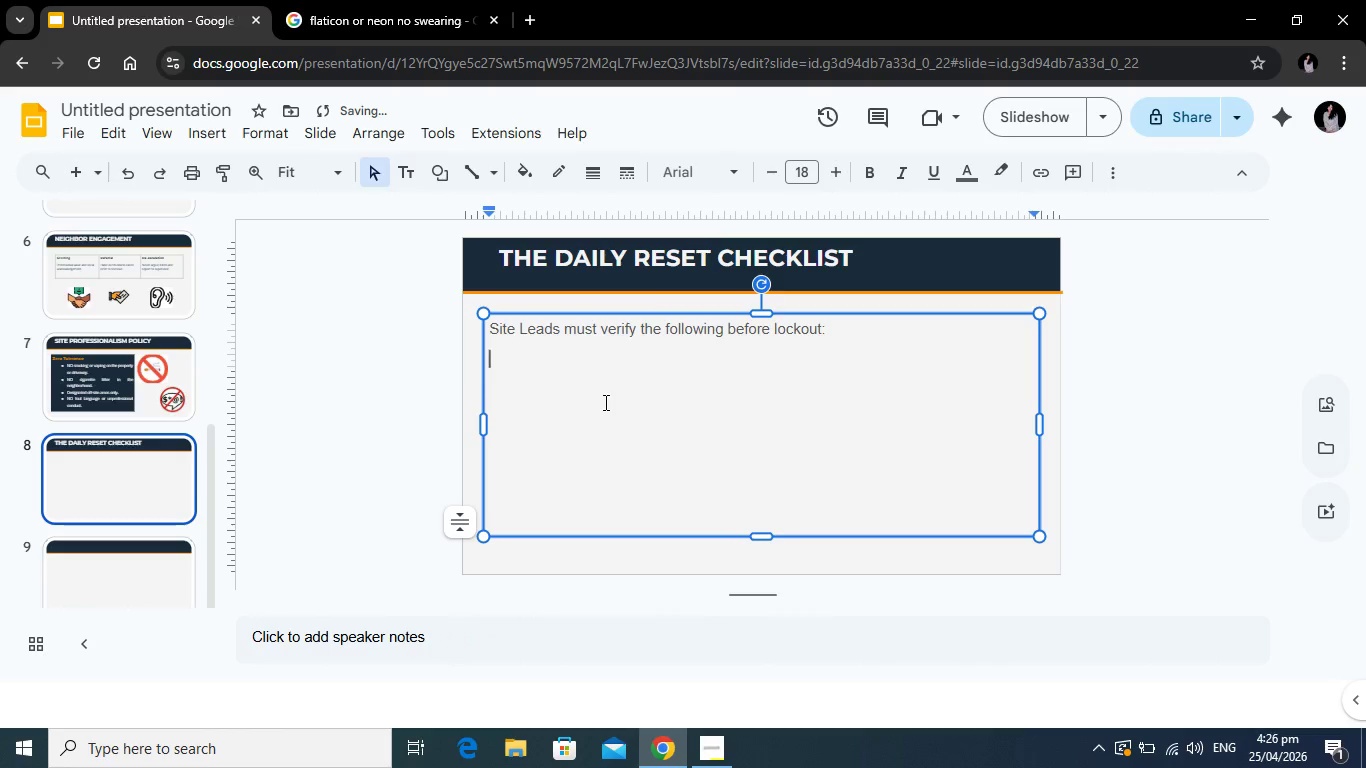 
key(Enter)
 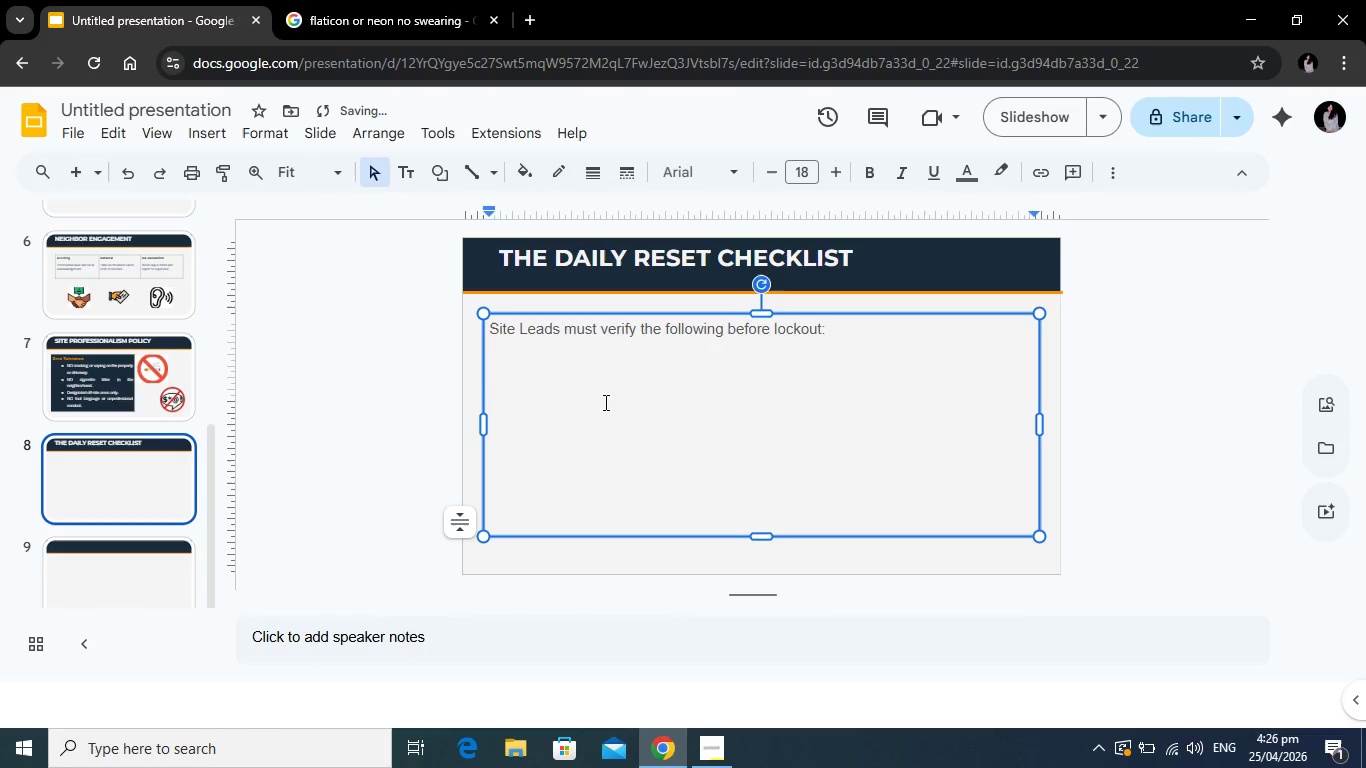 
key(Backspace)
 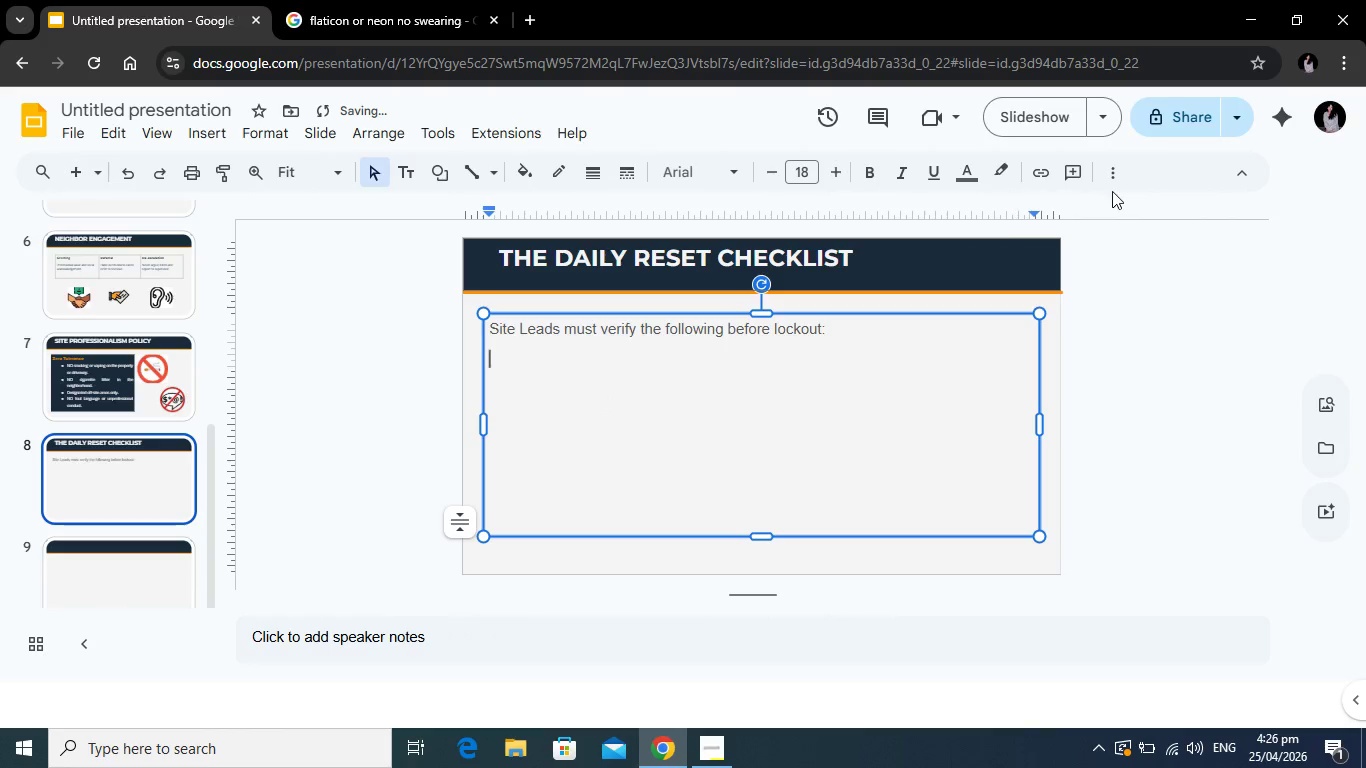 
left_click([1113, 175])
 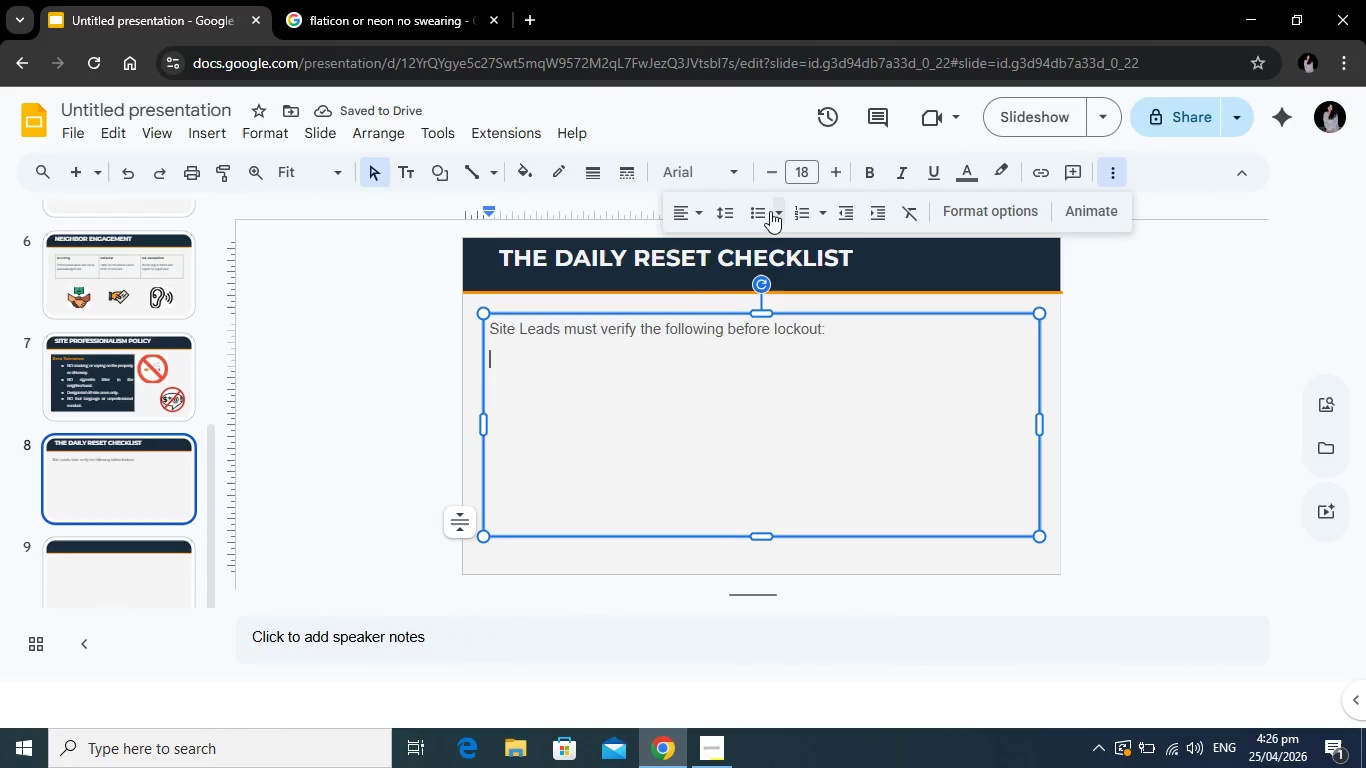 
left_click([757, 213])
 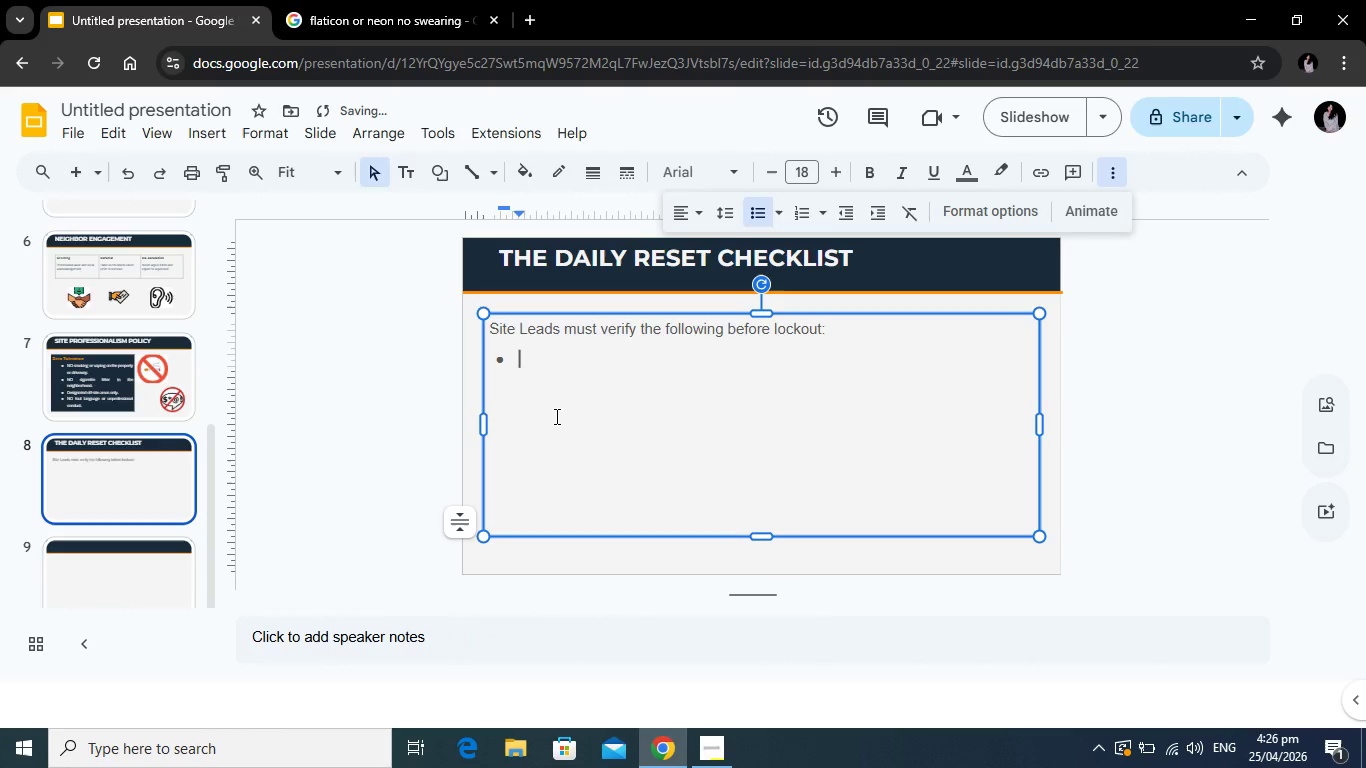 
type({)
key(Backspace)
type([ })
key(Backspace)
type(] All tools secured in lockers/trailers.)
 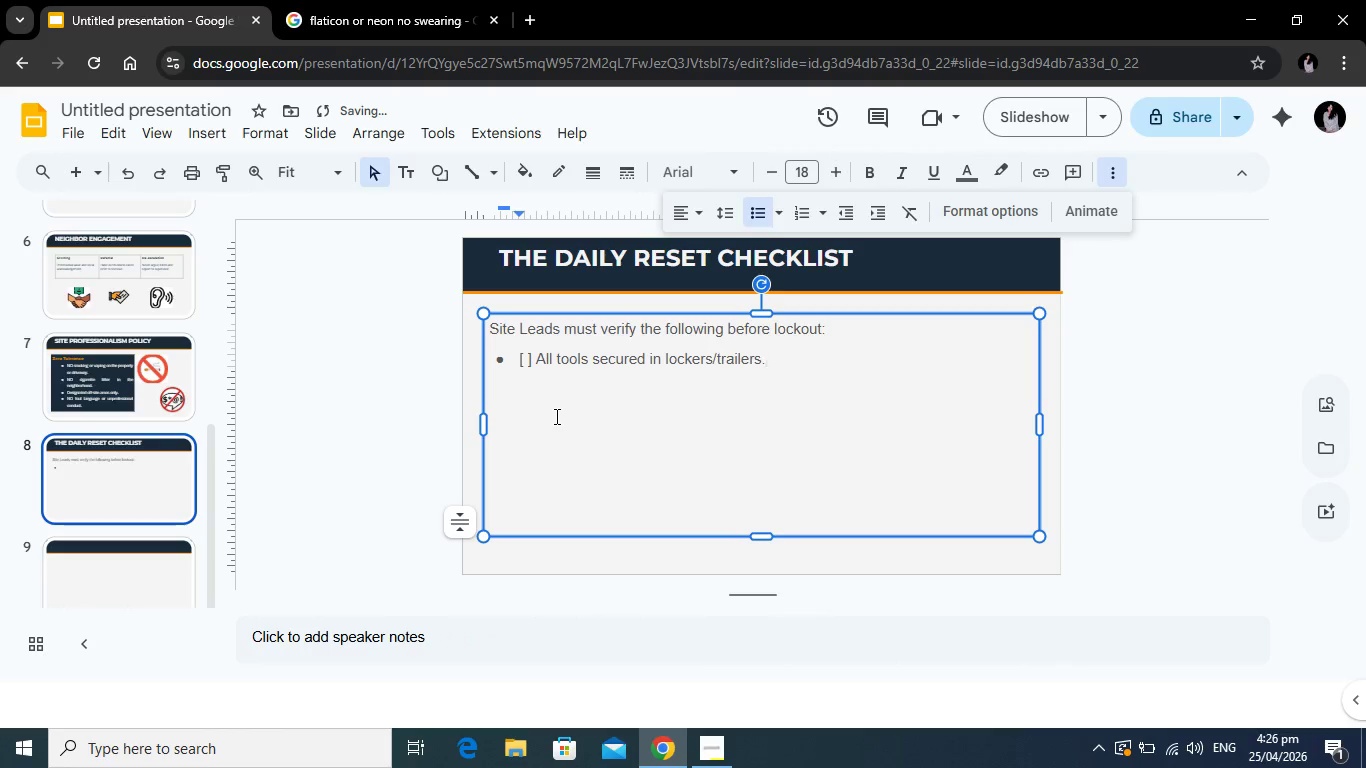 
key(Enter)
 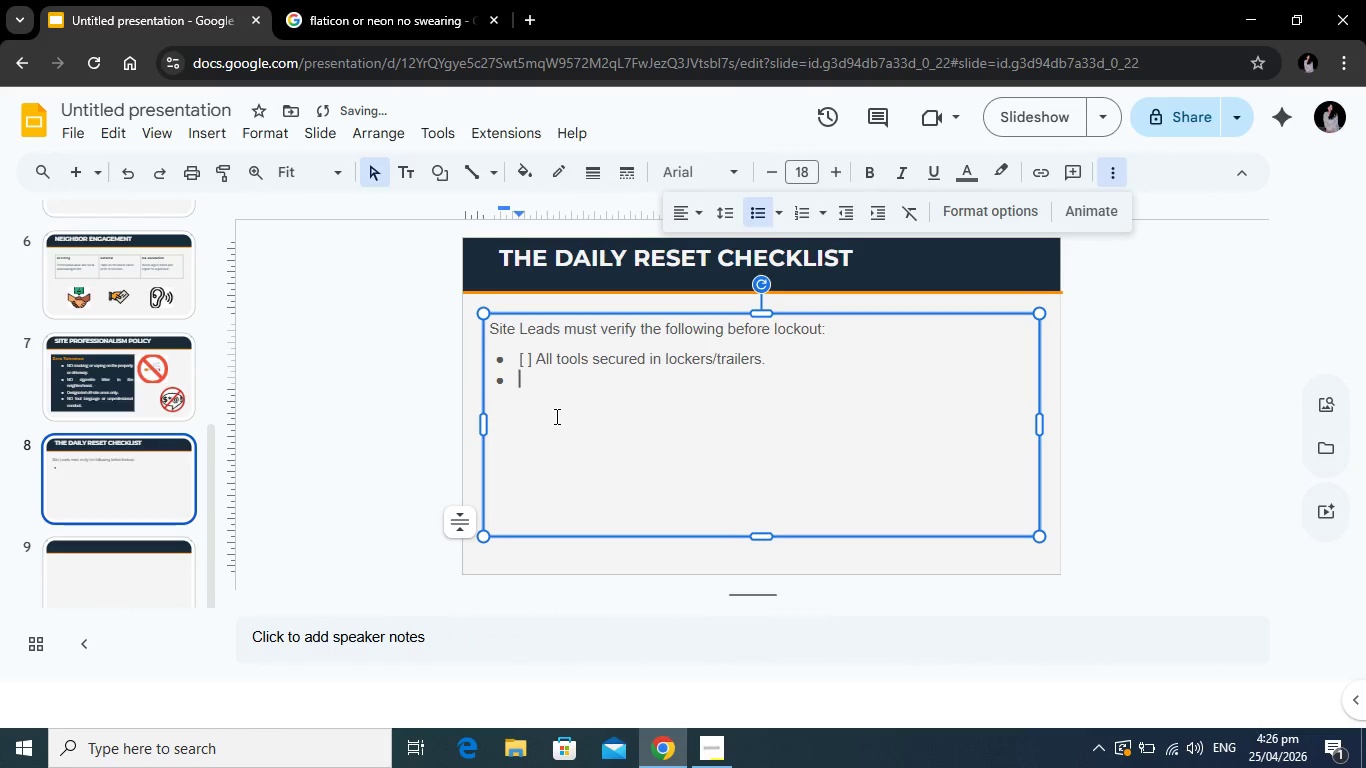 
key(BracketLeft)
 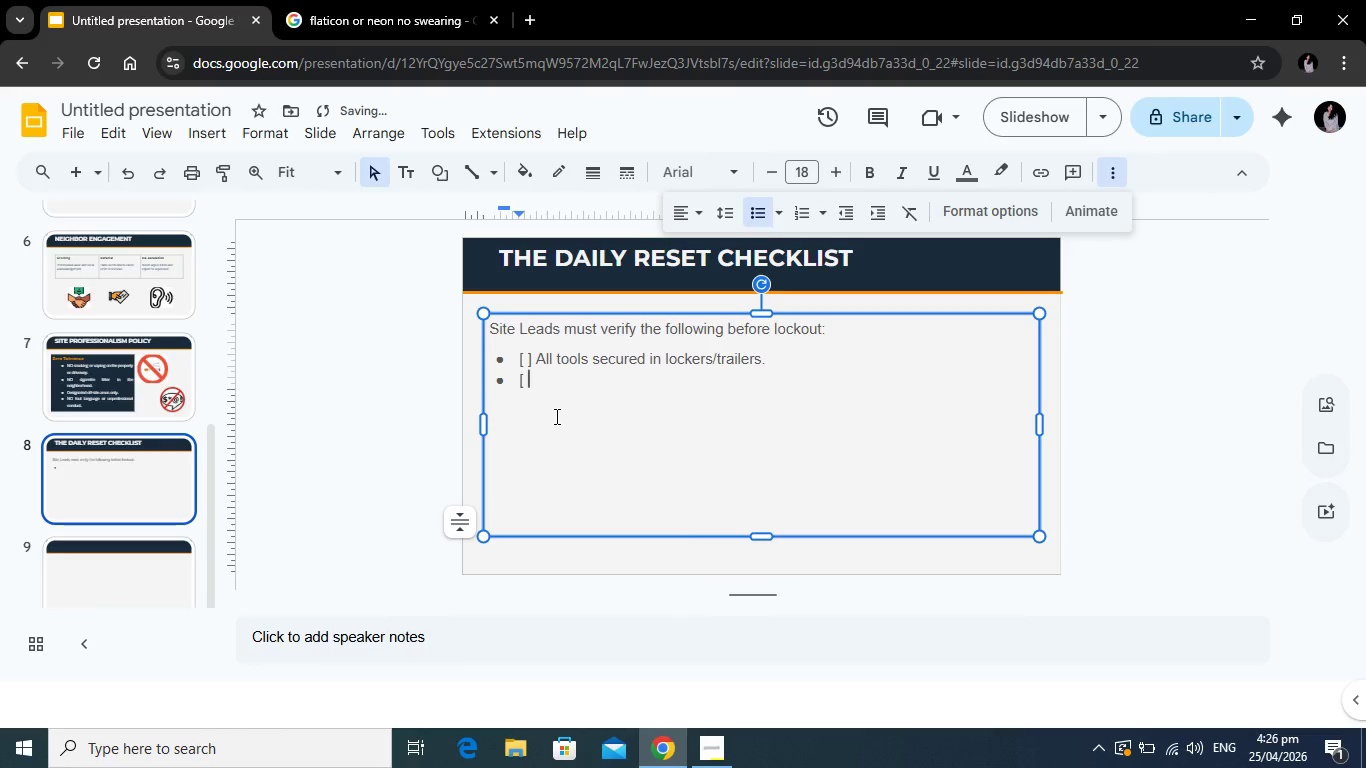 
key(Space)
 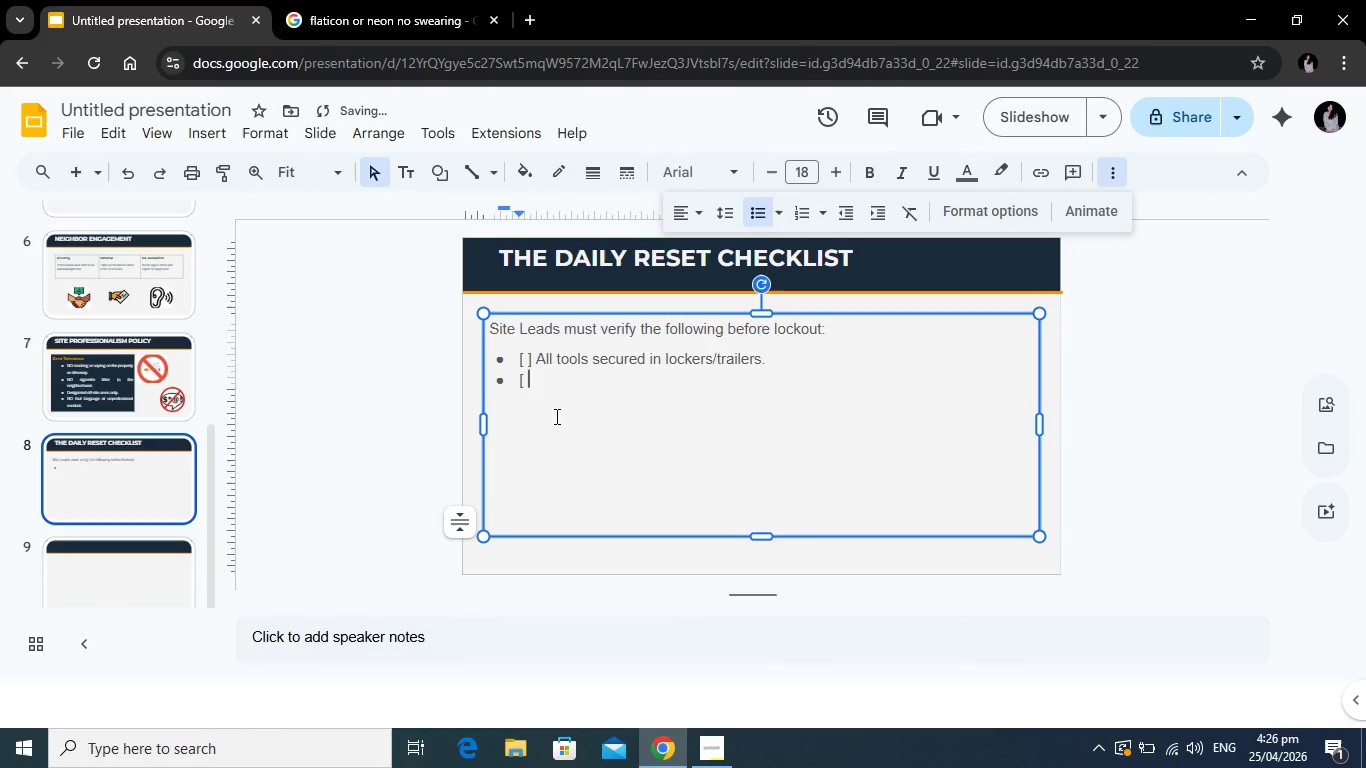 
key(Shift+BracketRight)
 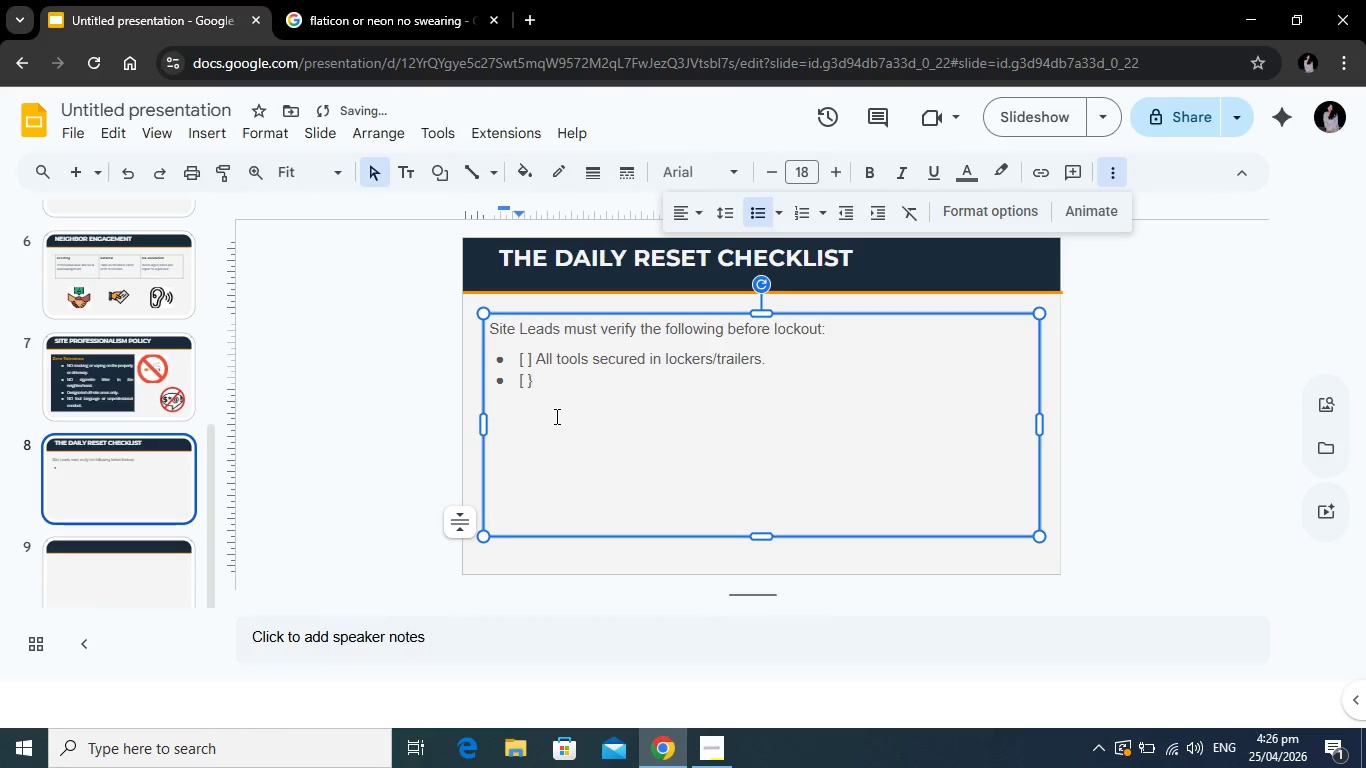 
key(Backspace)
 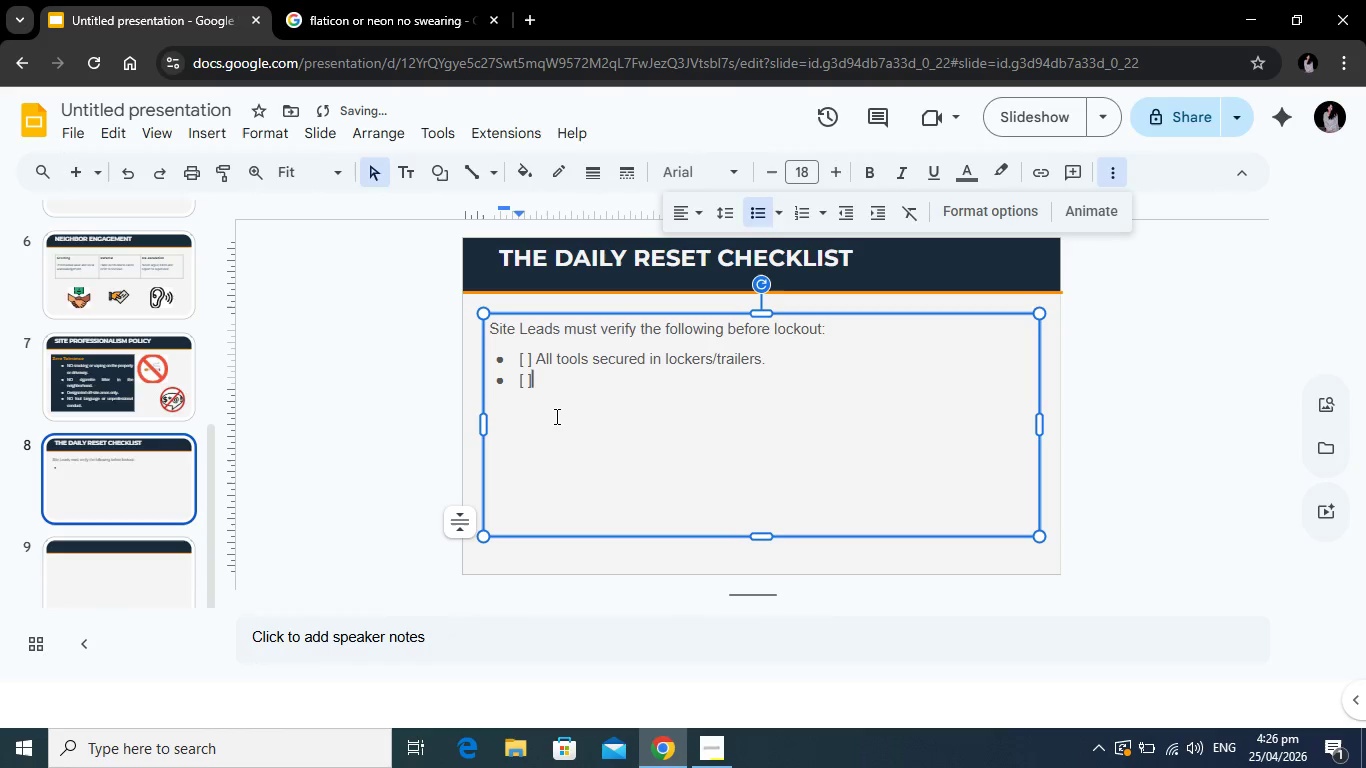 
key(BracketRight)
 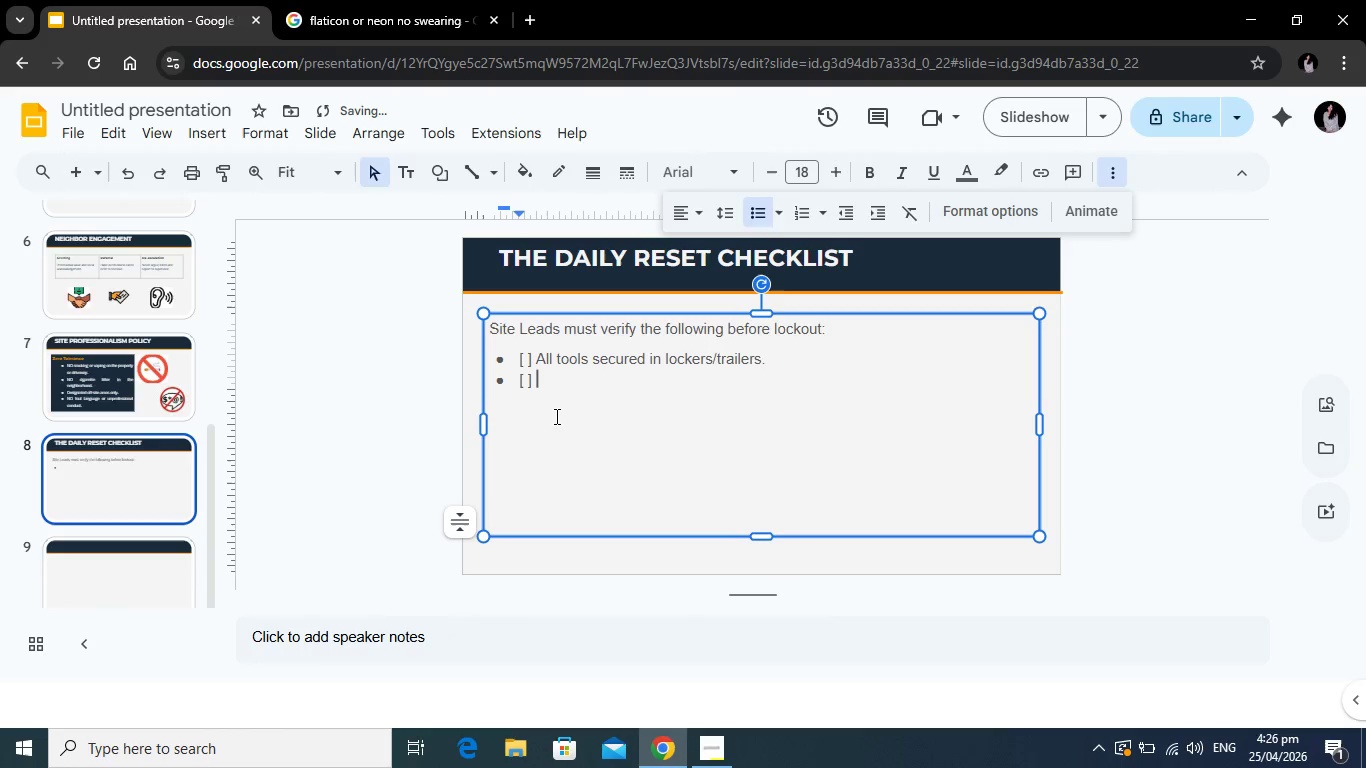 
key(Space)
 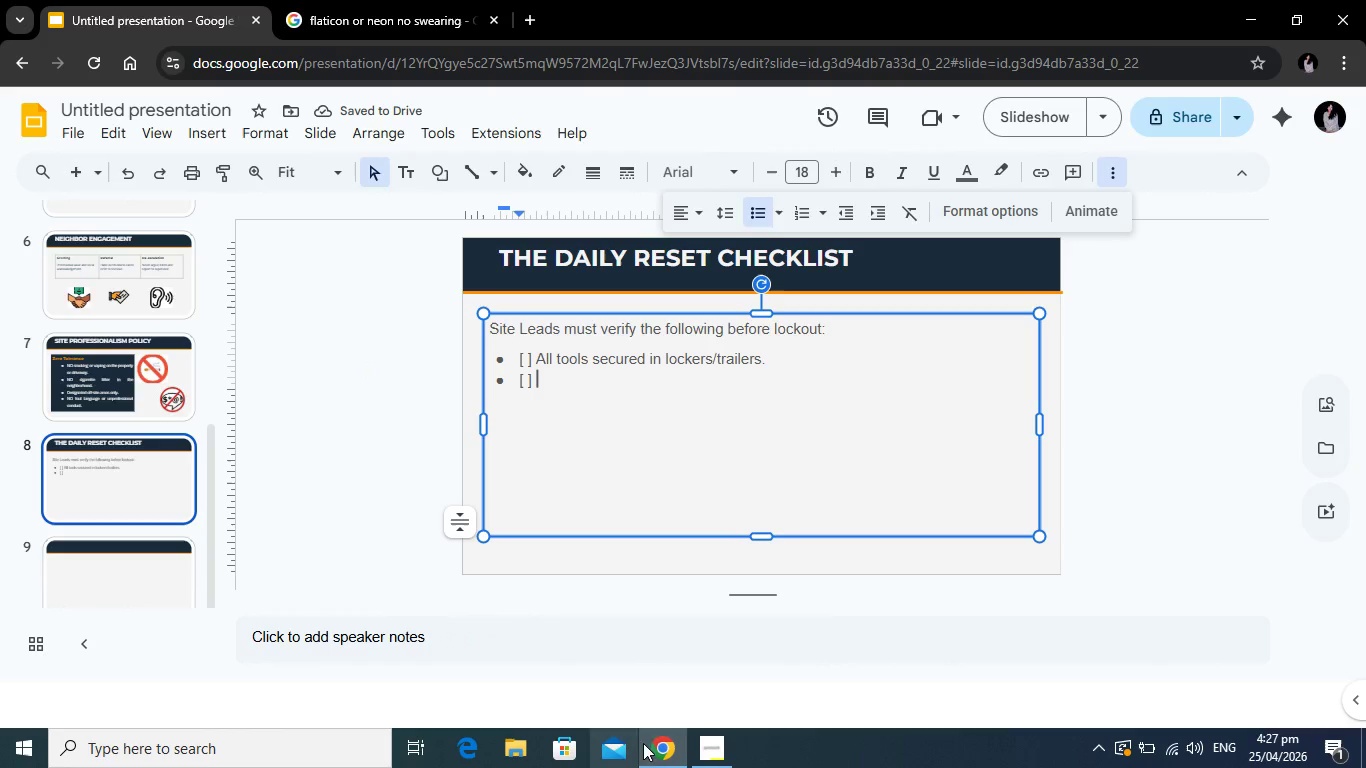 
wait(10.17)
 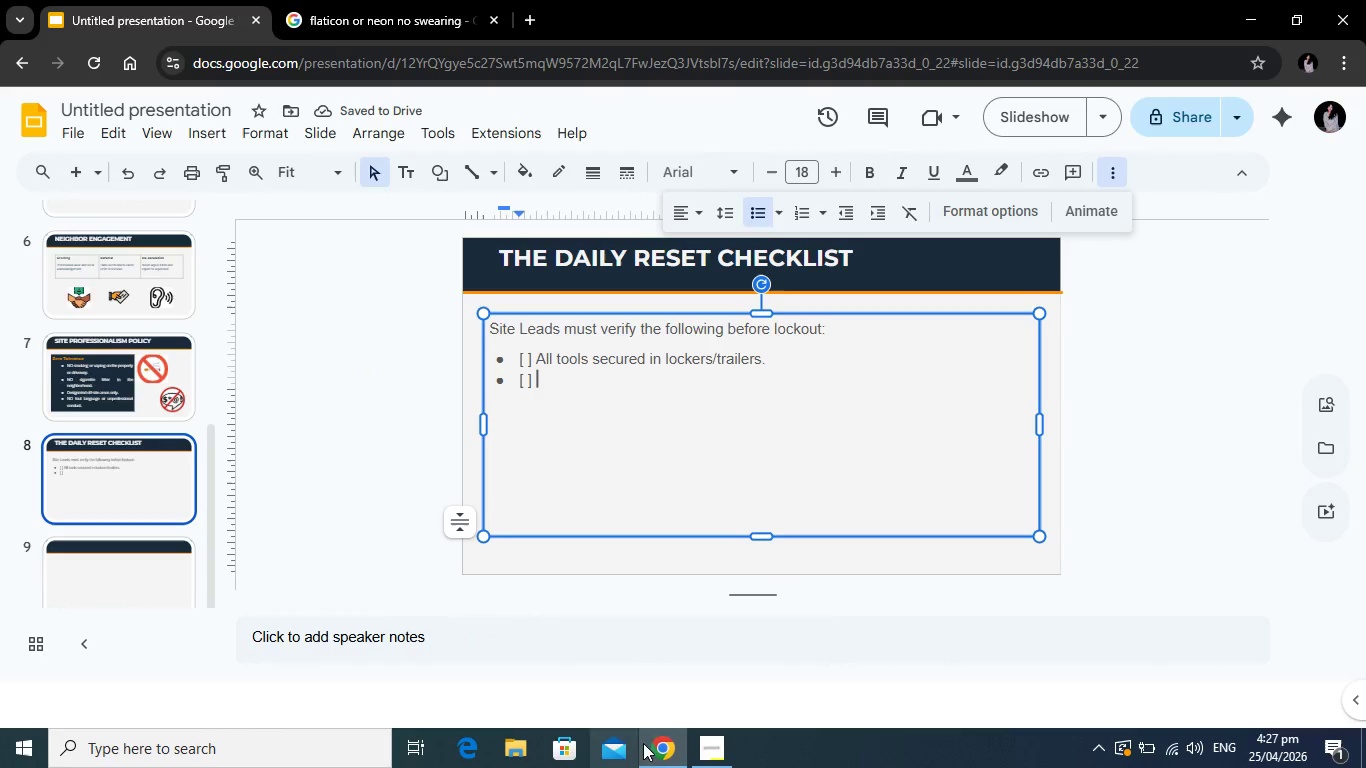 
type(Debris bins covered or emptied)
 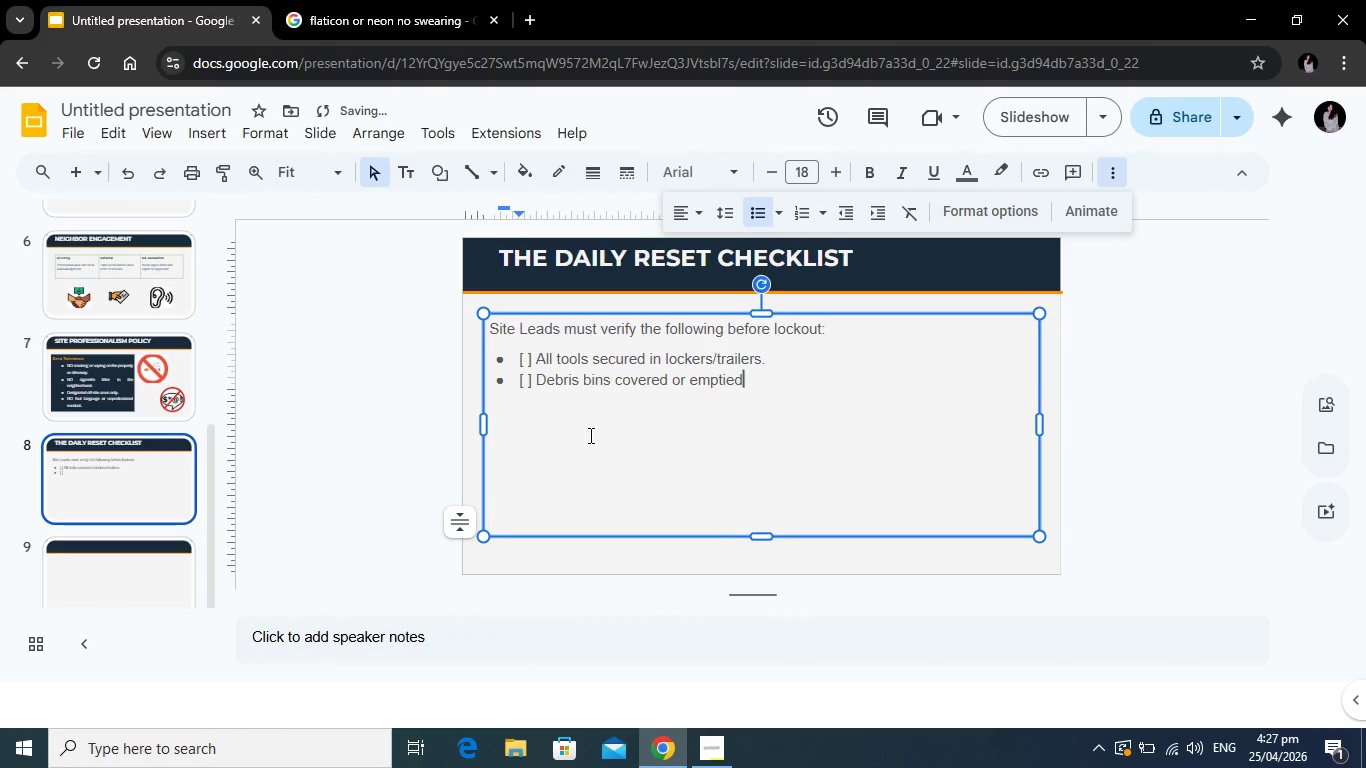 
key(Enter)
 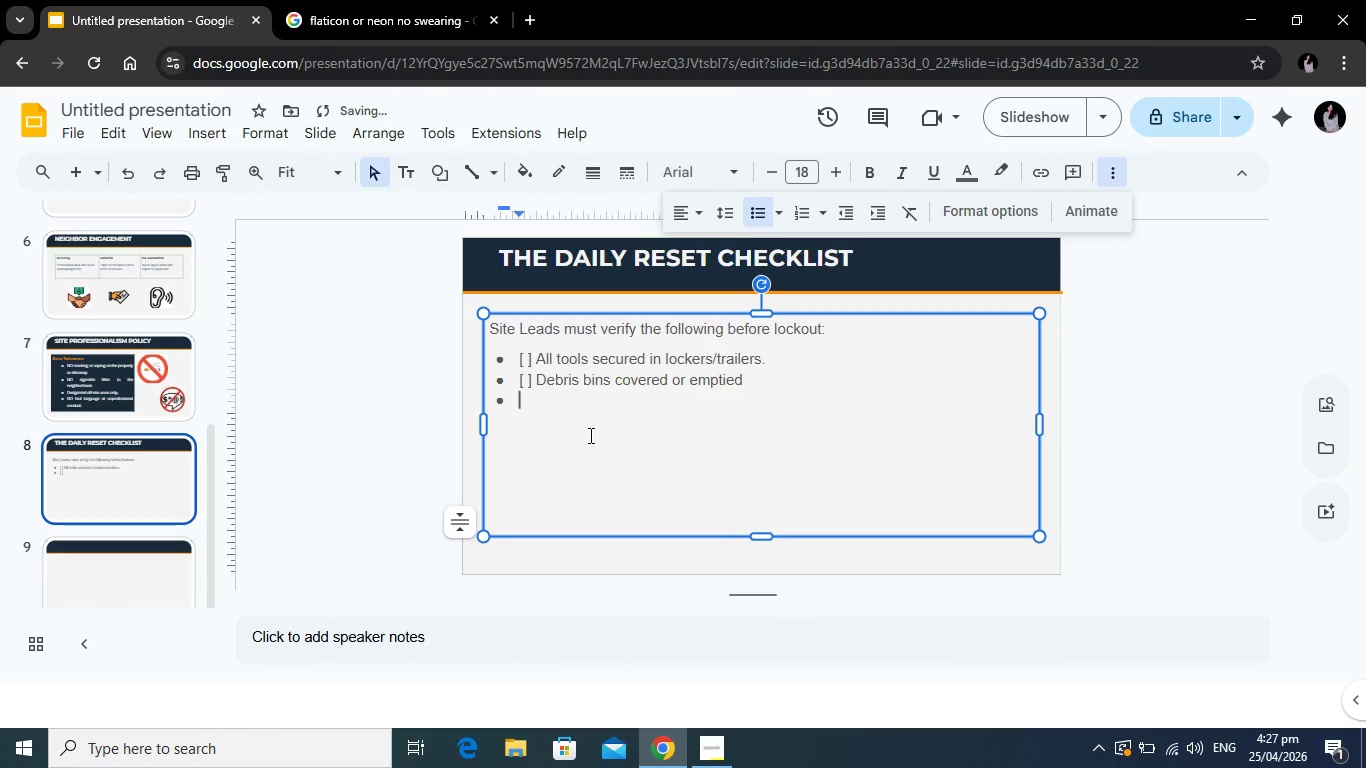 
type([ })
key(Backspace)
type(] Floor protection swept and re-taped)
 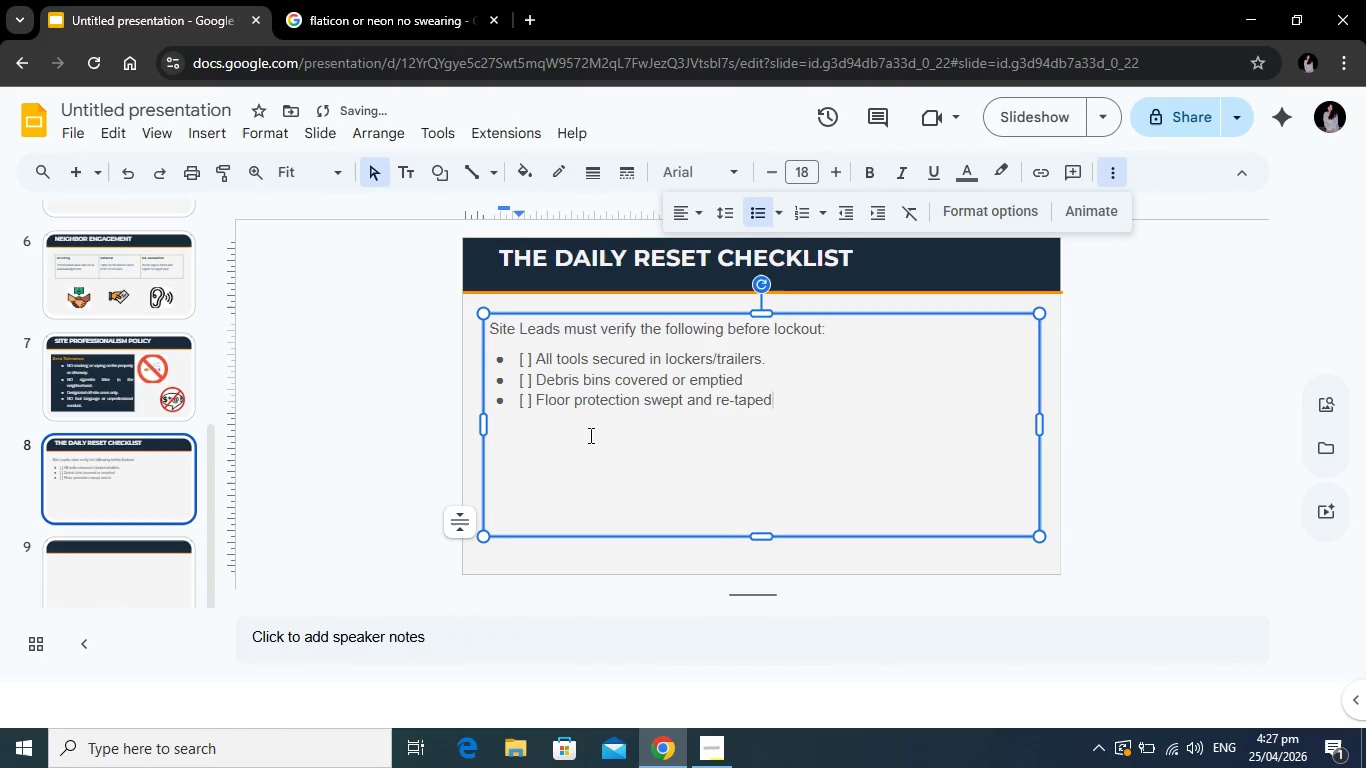 
key(Enter)
 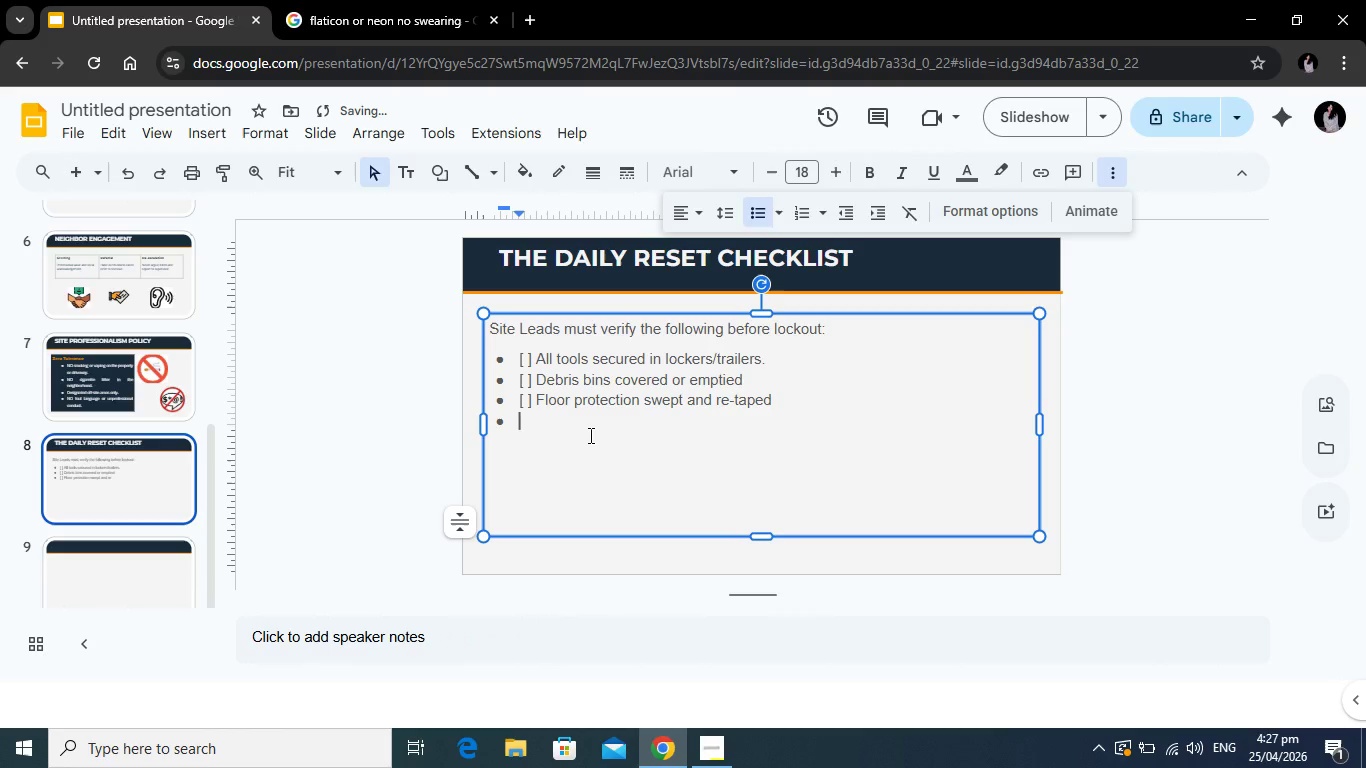 
key(BracketLeft)
 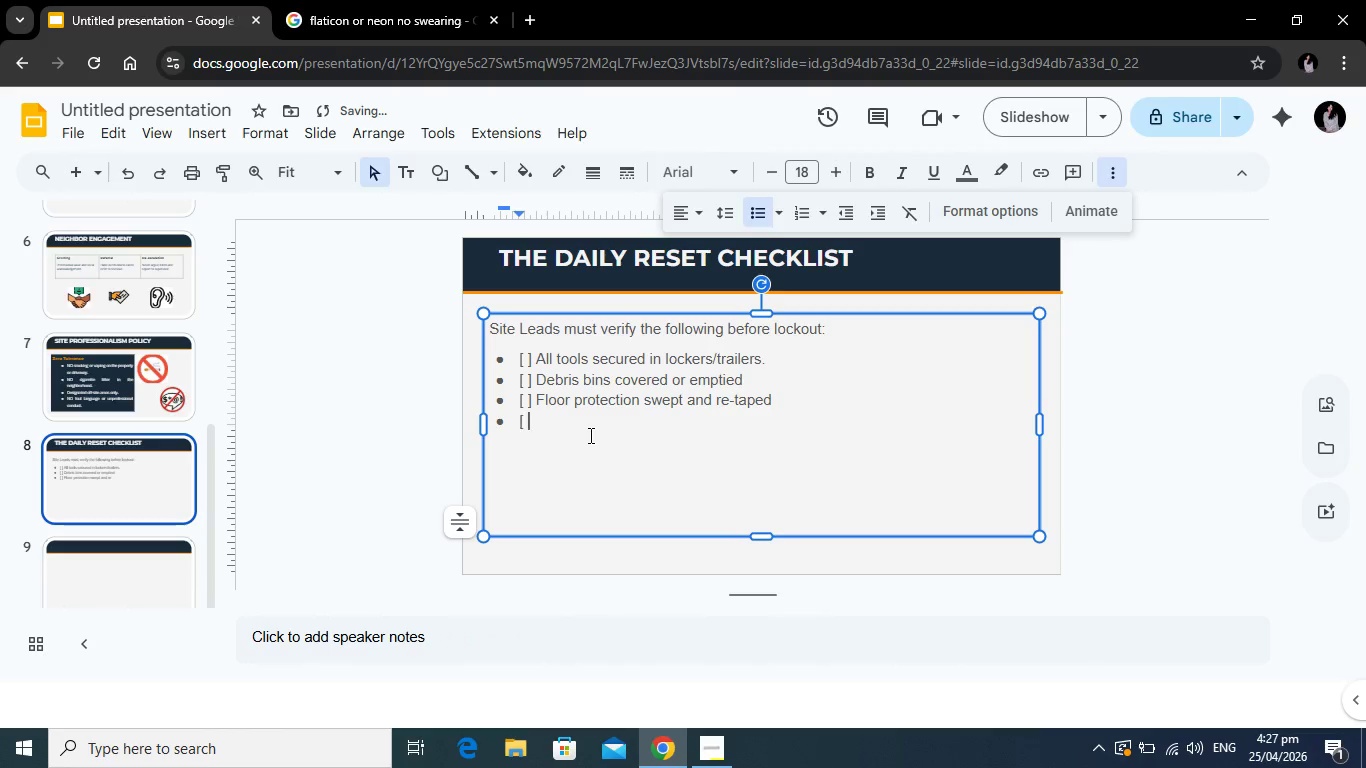 
key(Space)
 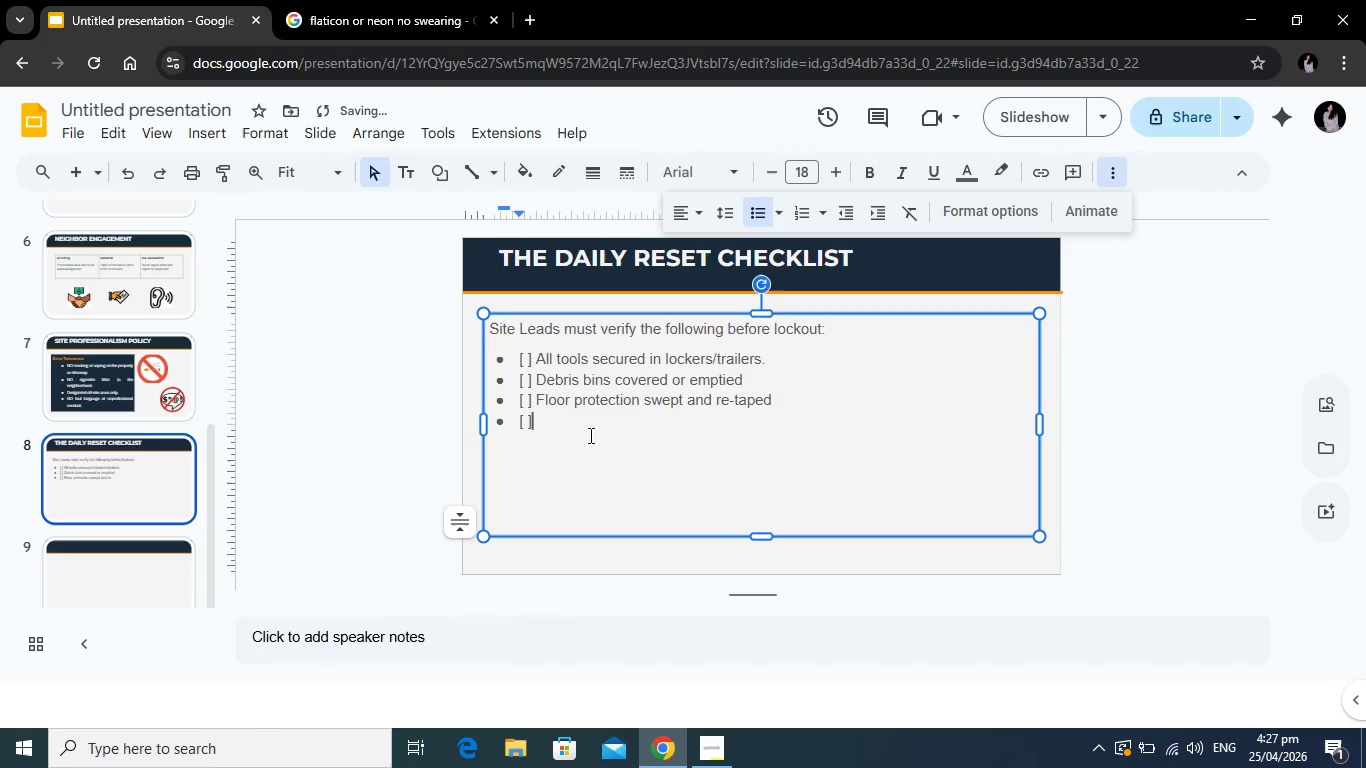 
key(BracketRight)
 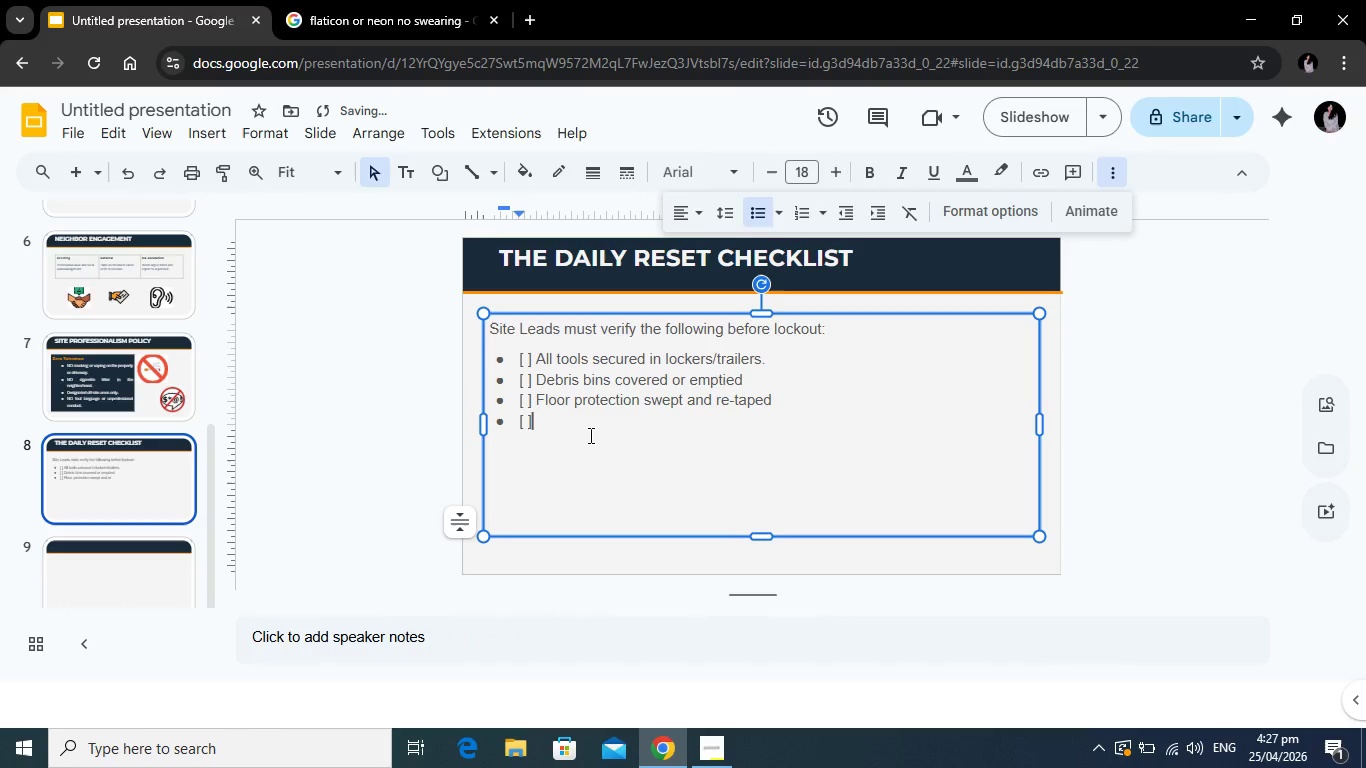 
key(Space)
 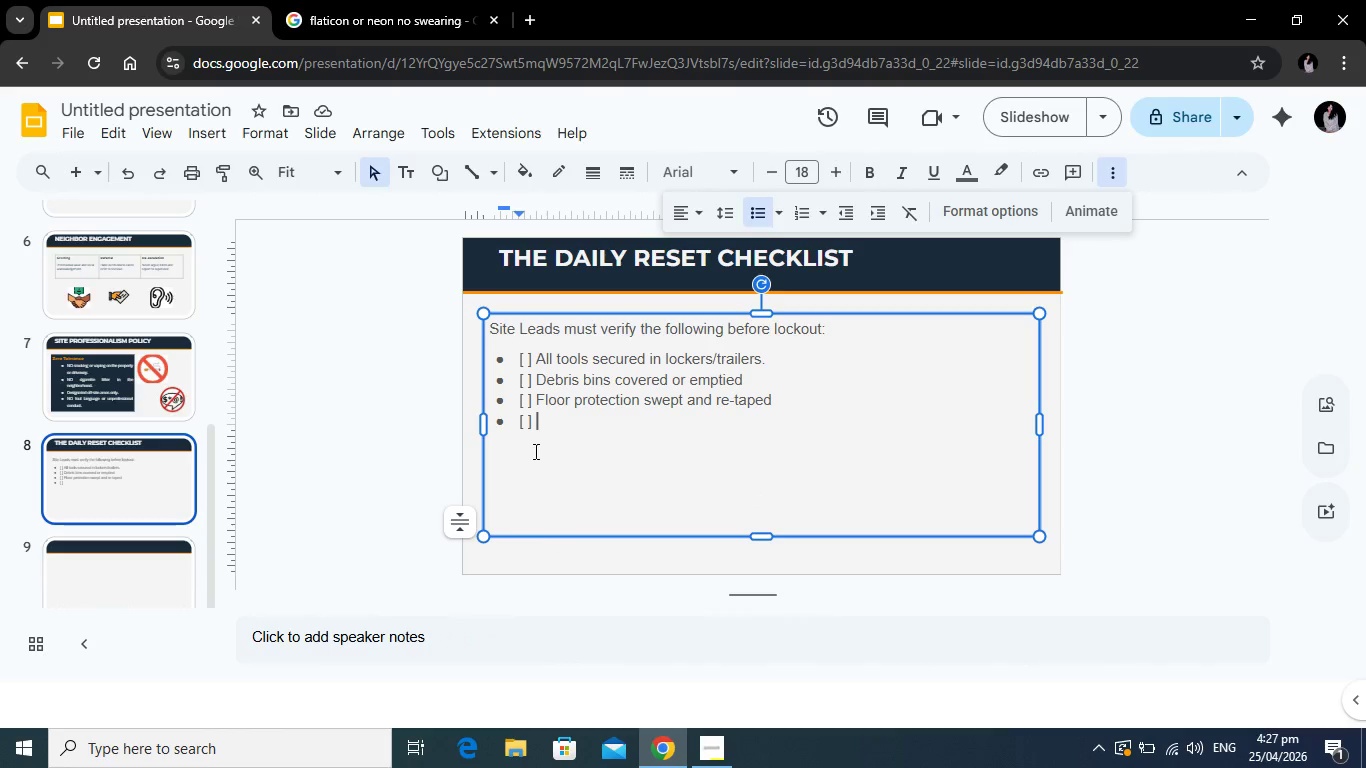 
wait(14.14)
 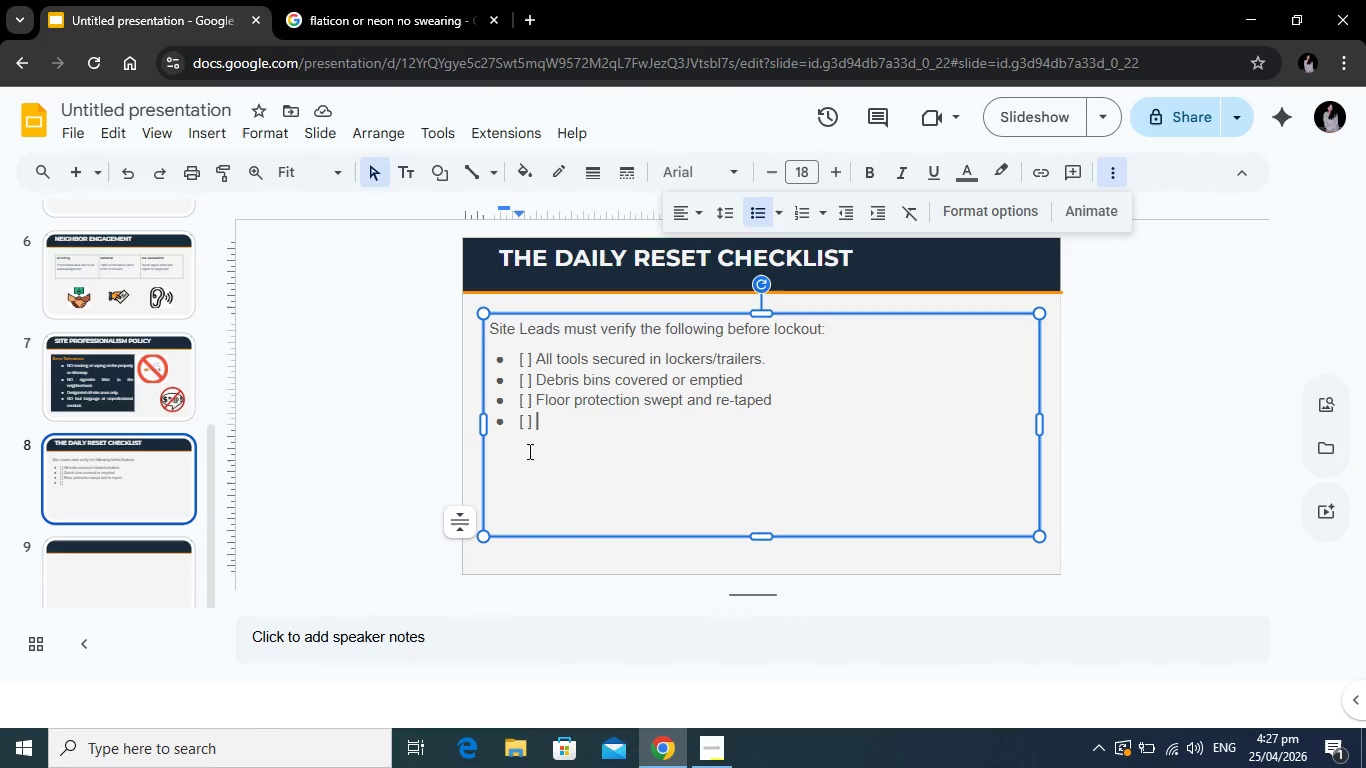 
type(Driveway/Street hosted or swept.)
 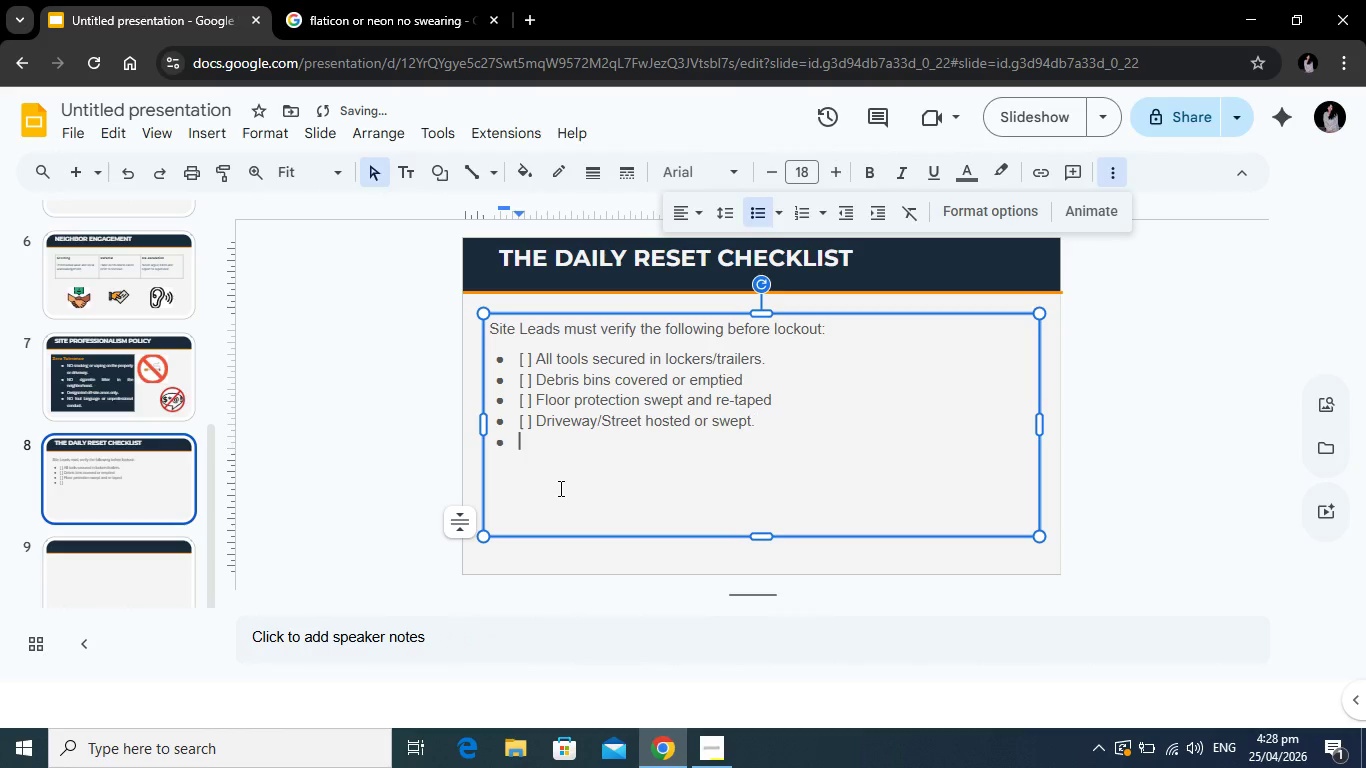 
key(Enter)
 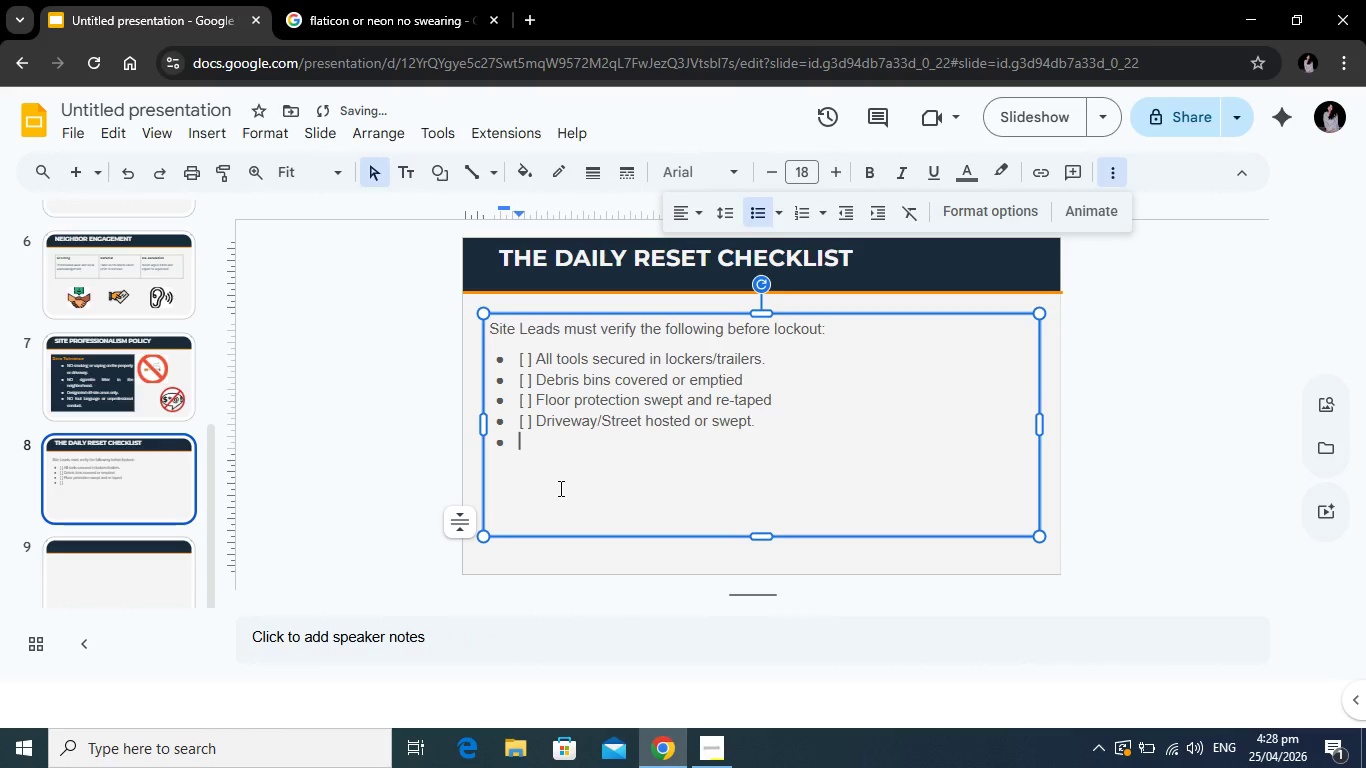 
type([ ] Safety hazards (holes/wiring) cordoned off.)
 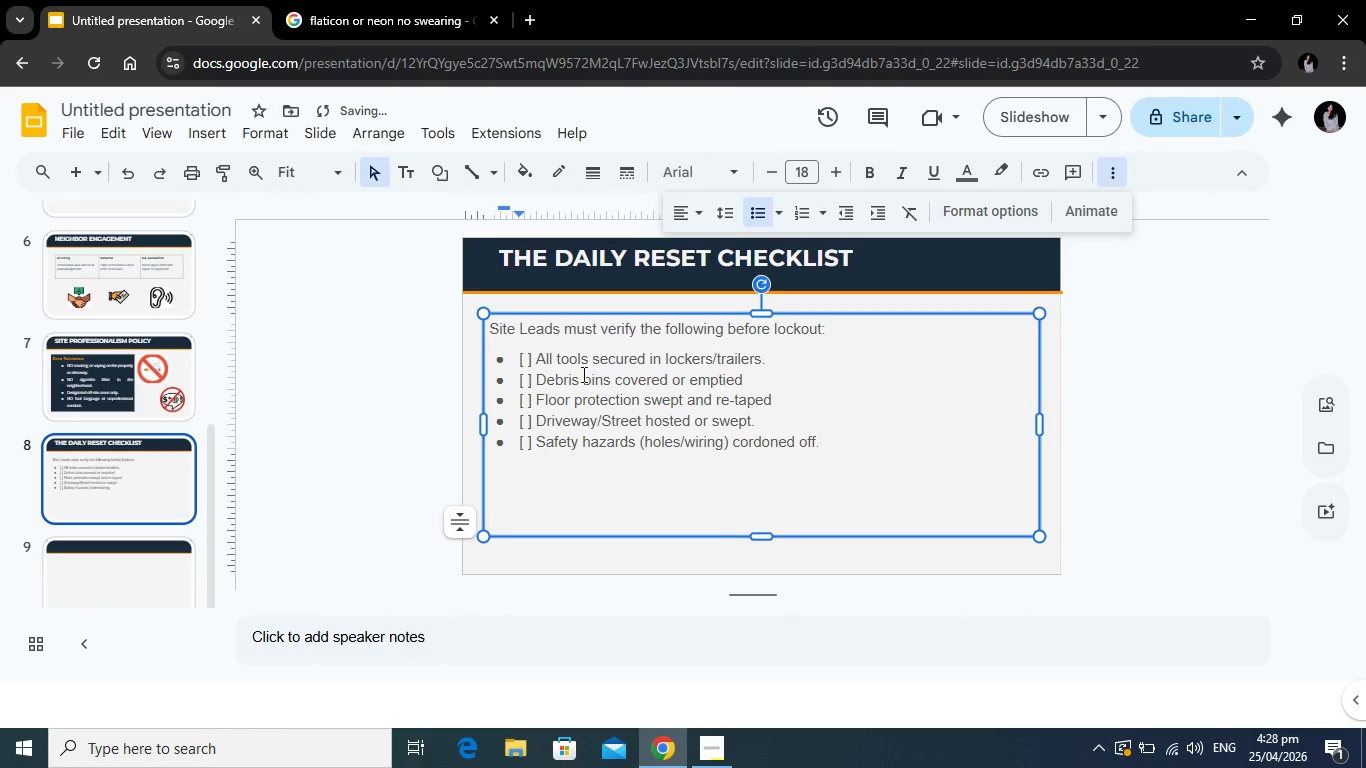 
left_click_drag(start_coordinate=[845, 439], to_coordinate=[486, 322])
 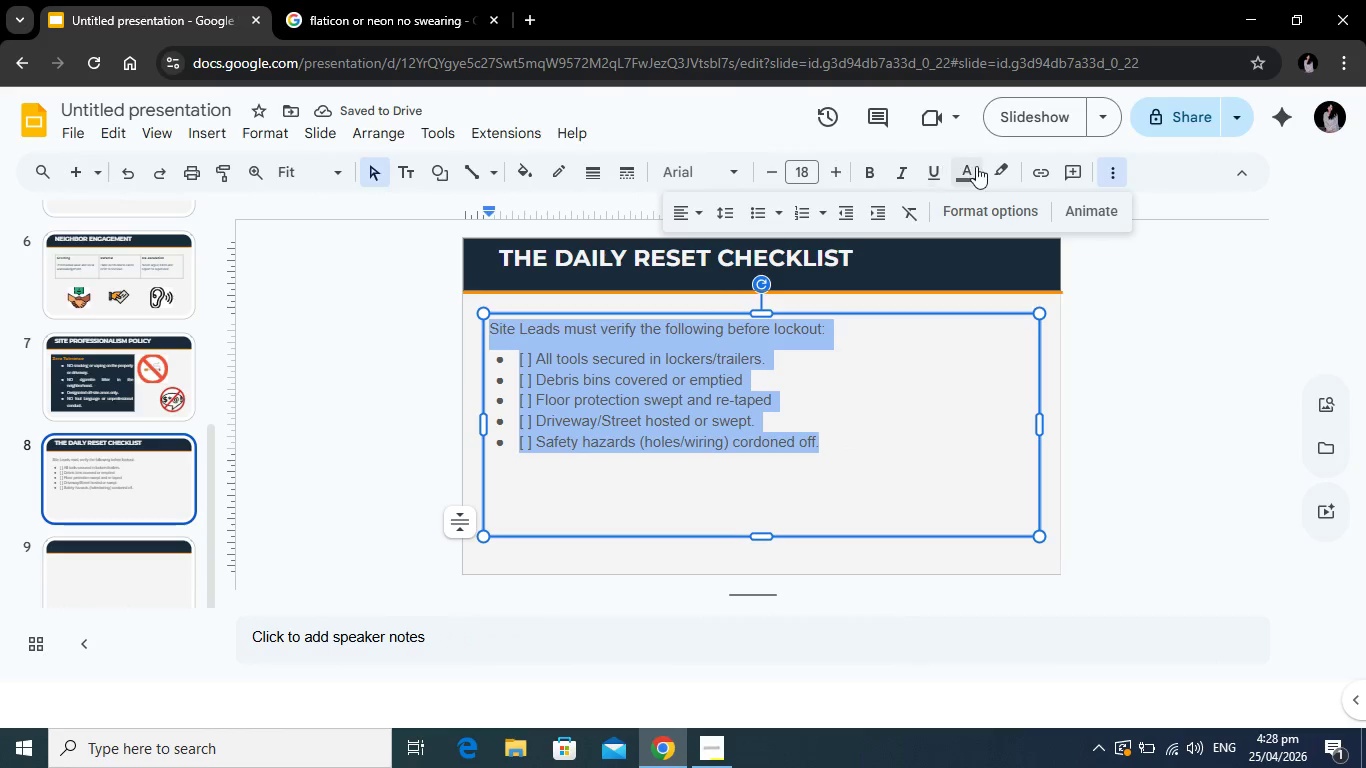 
left_click([977, 166])
 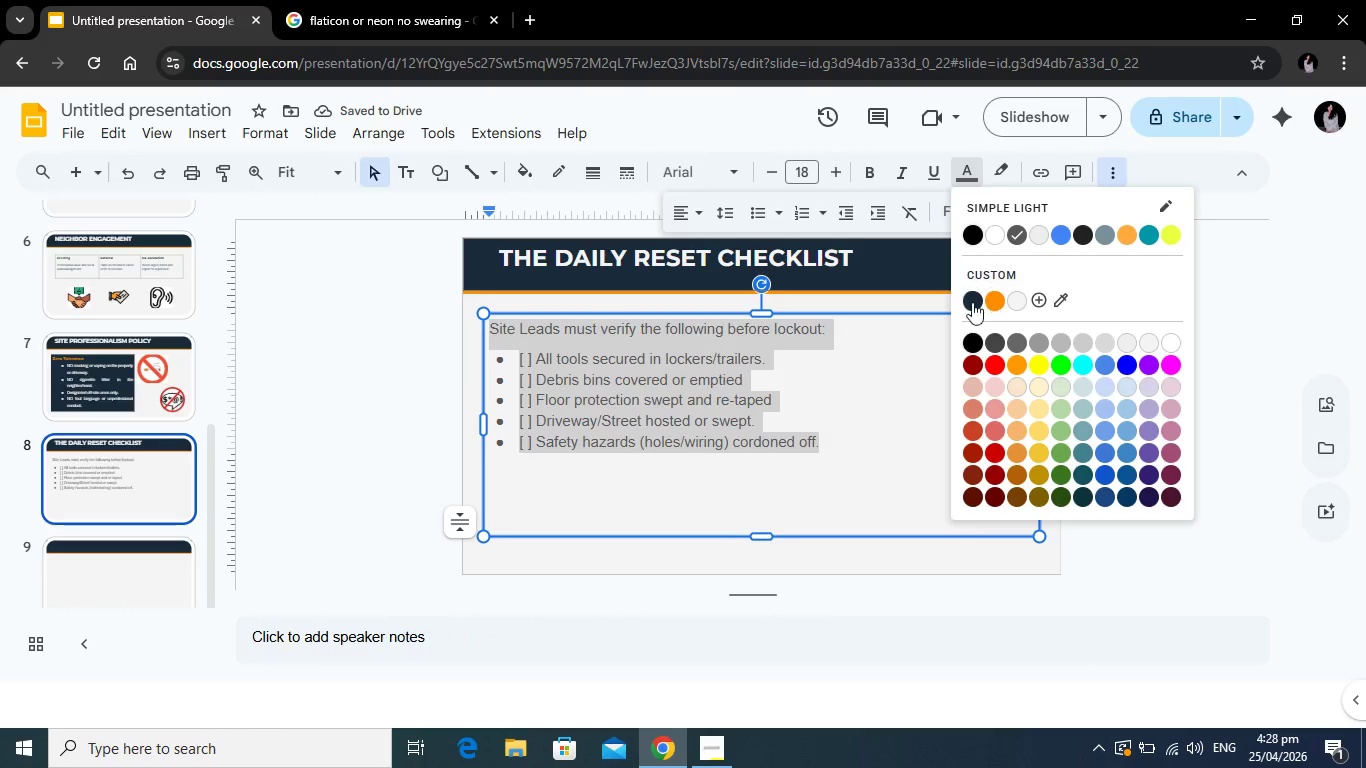 
left_click([972, 300])
 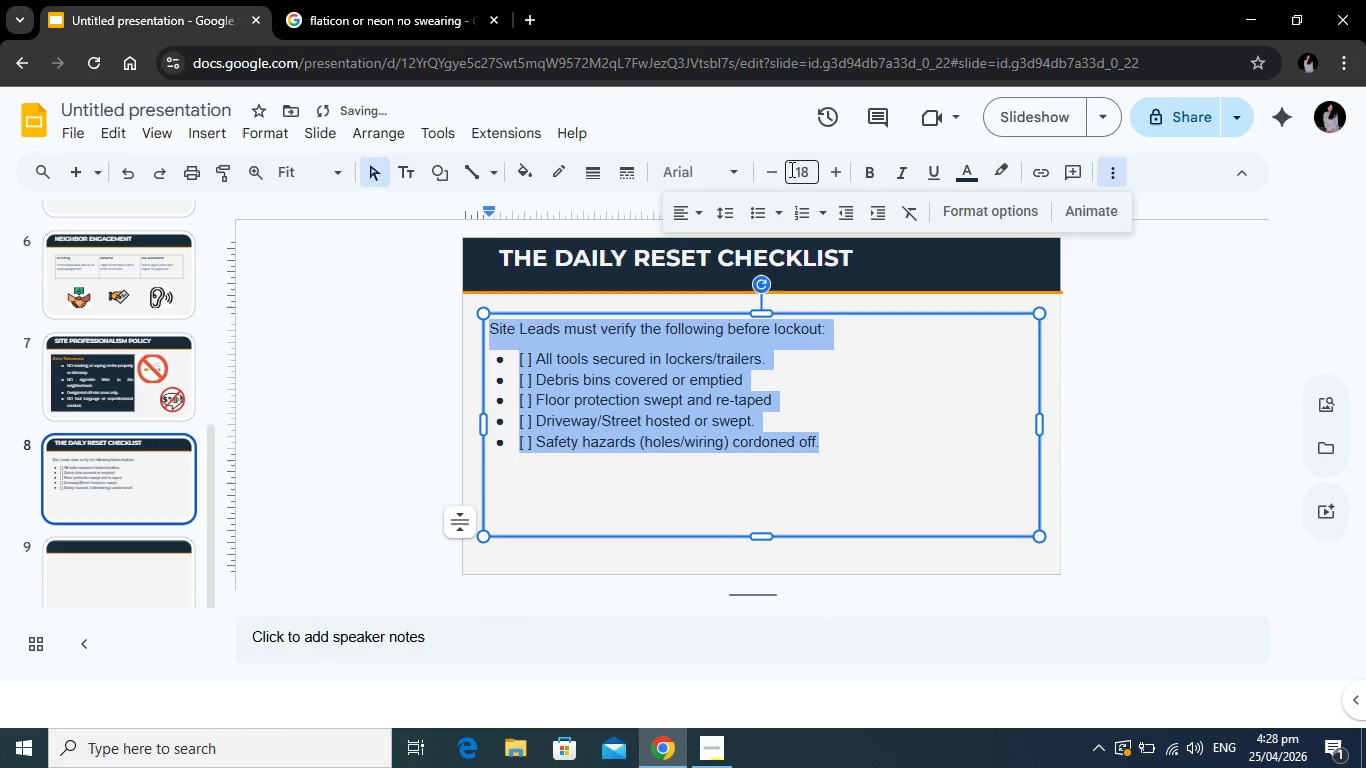 
left_click([737, 177])
 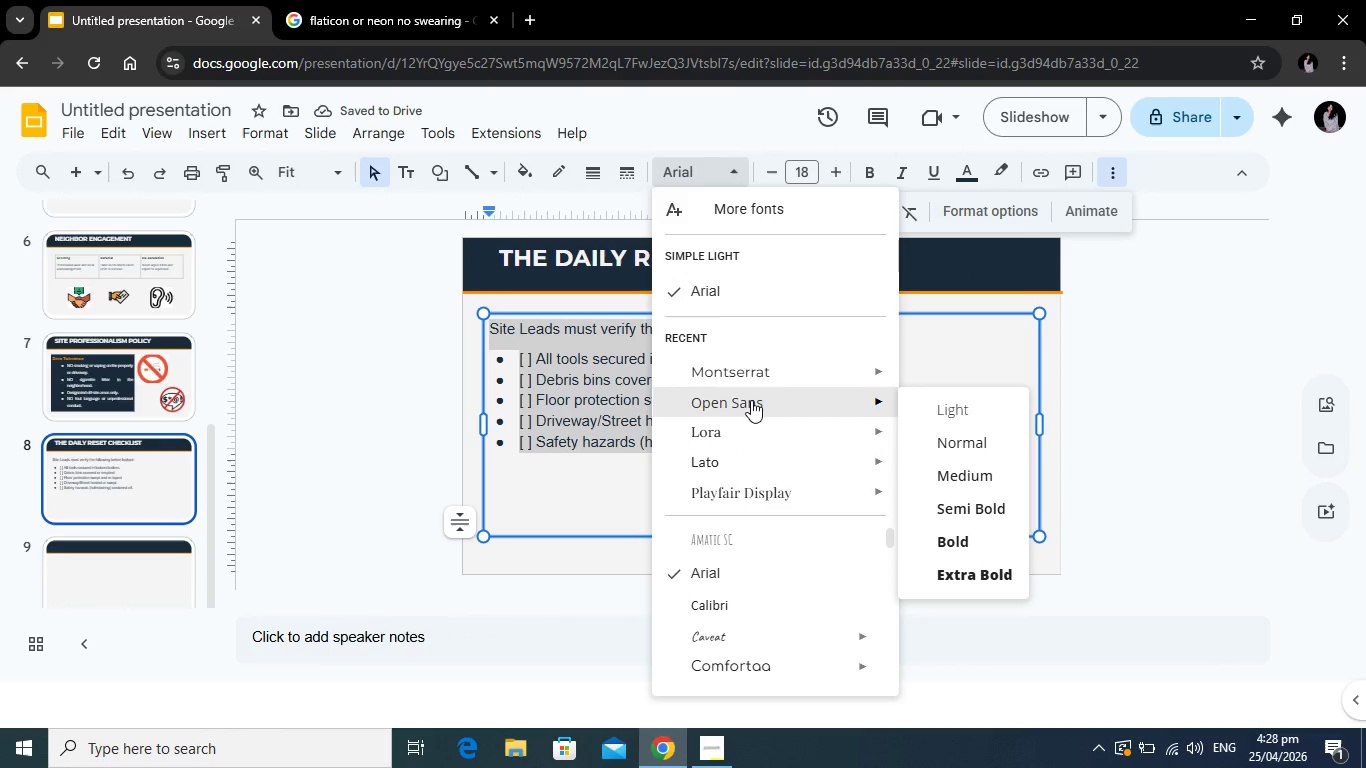 
left_click([752, 400])
 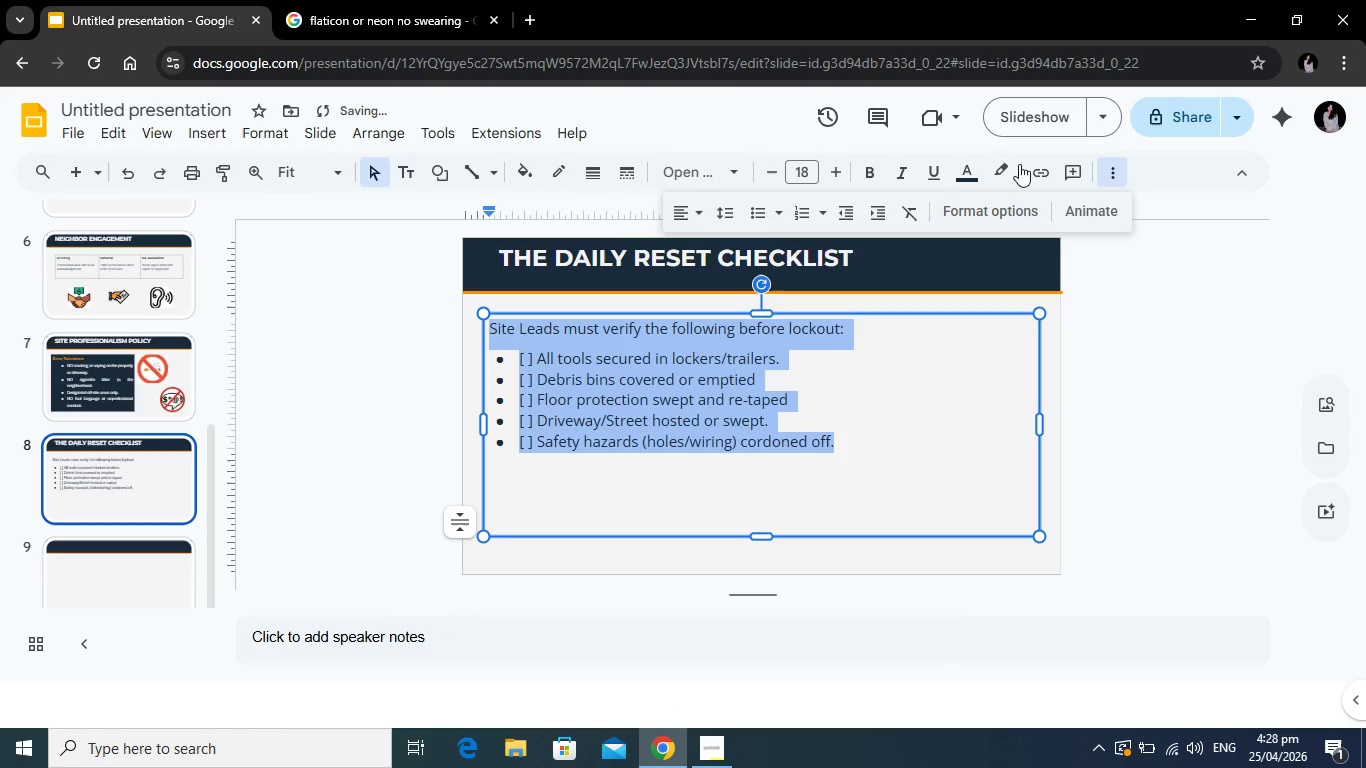 
left_click([691, 211])
 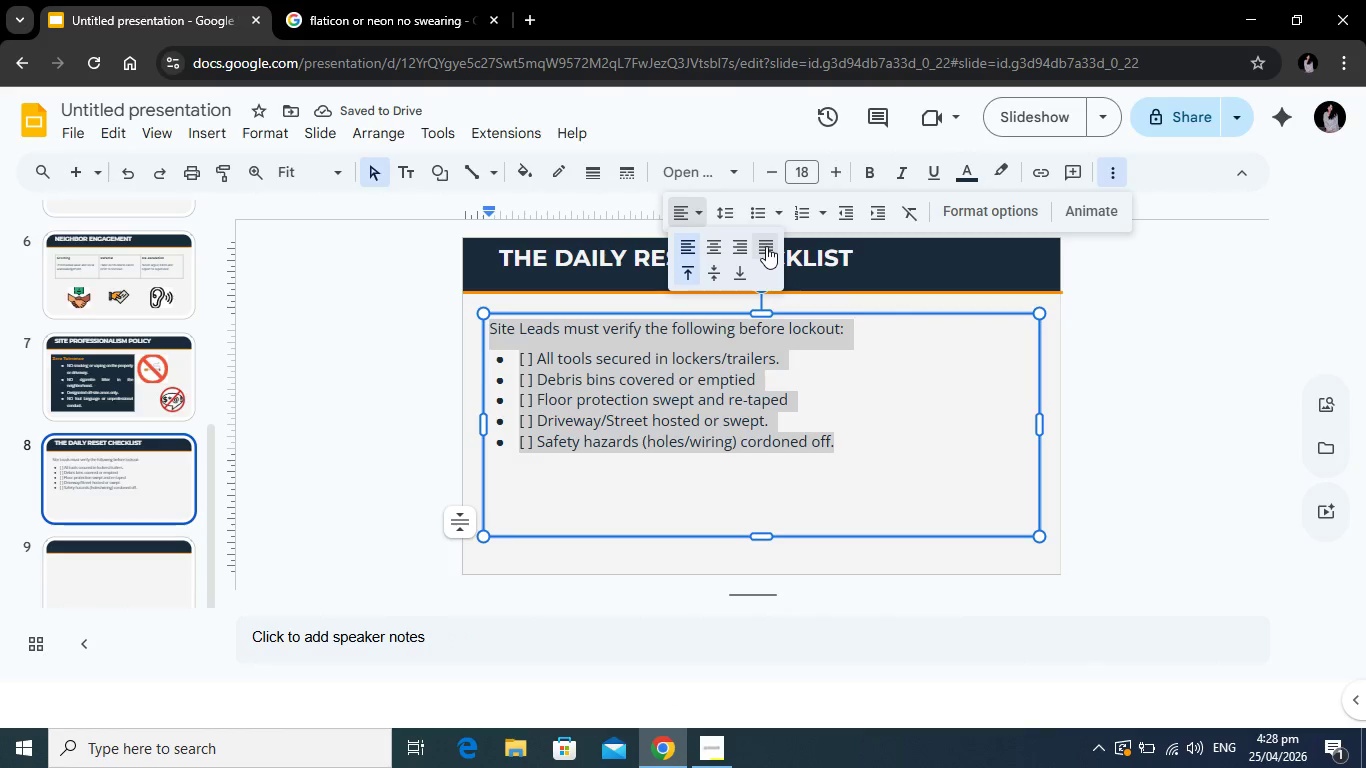 
left_click([766, 246])
 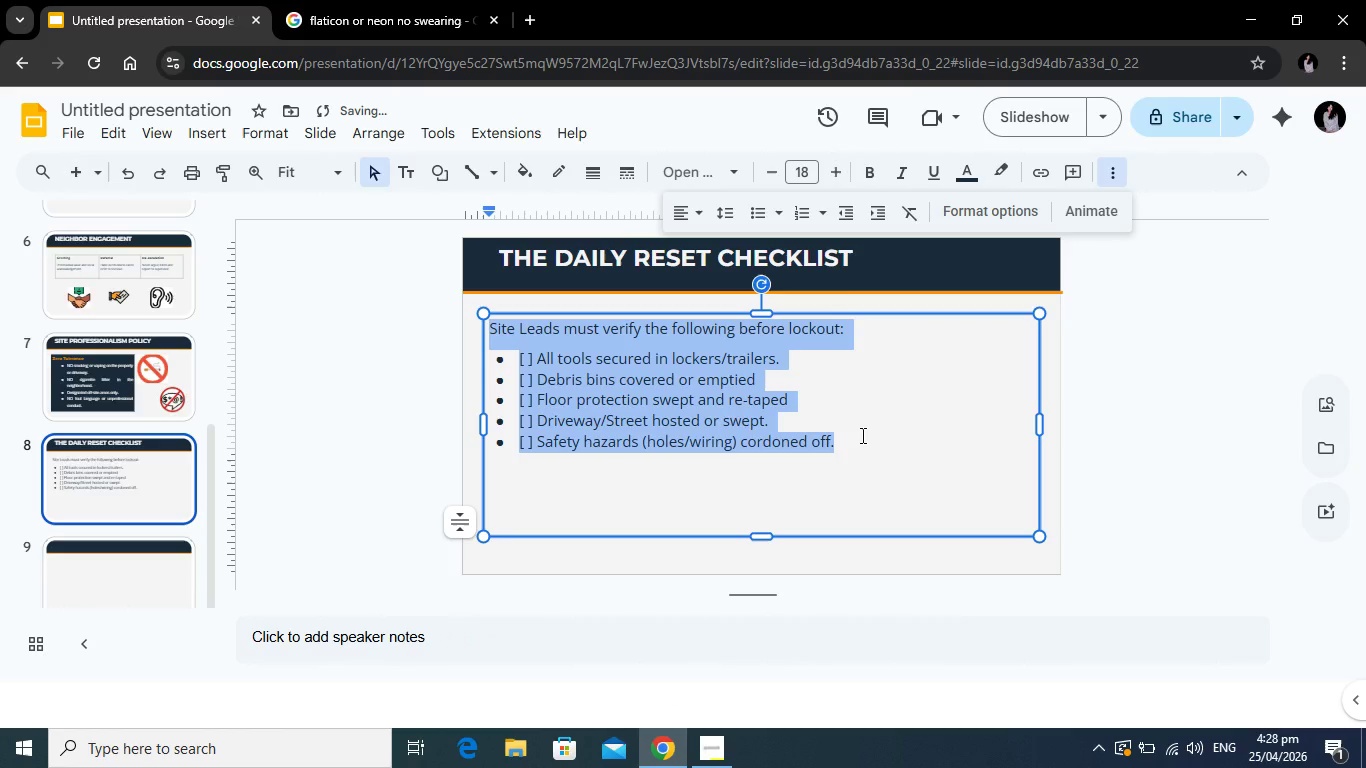 
left_click([861, 435])
 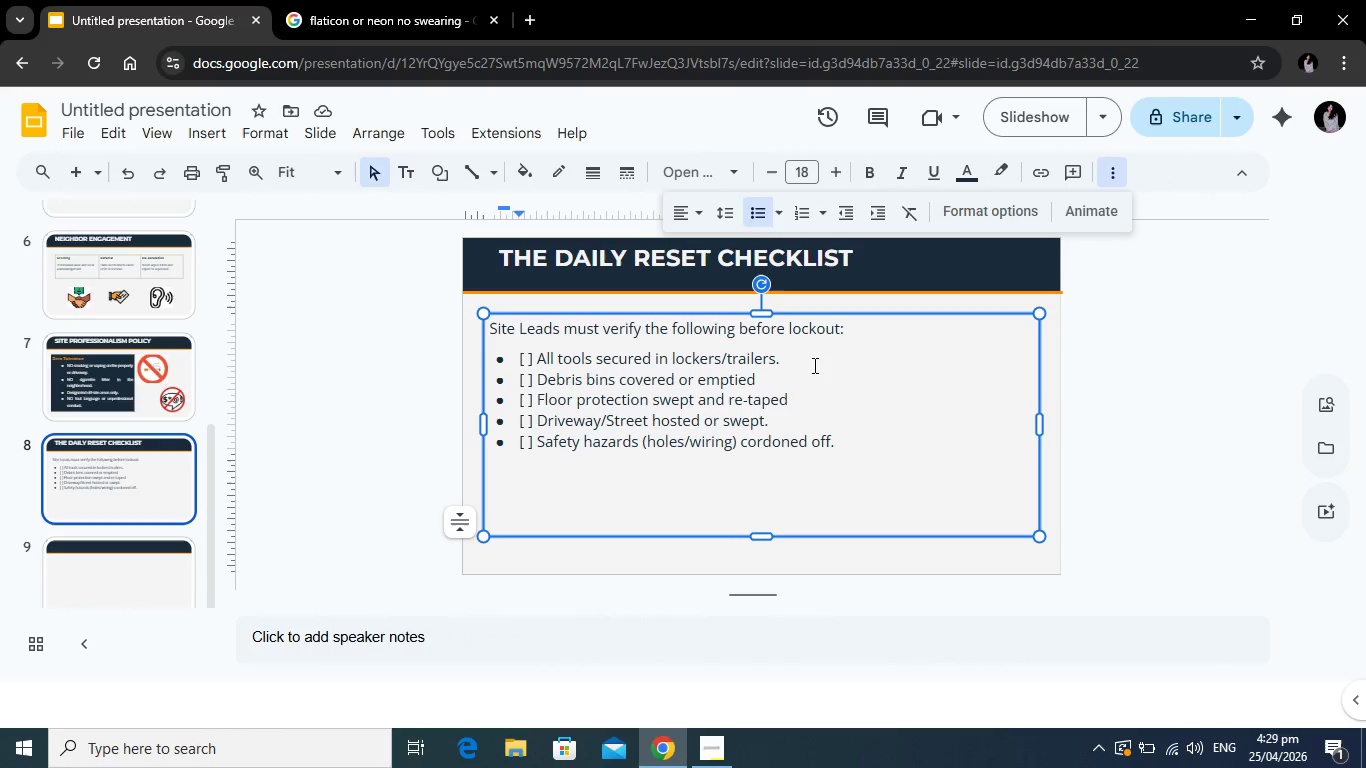 
wait(29.55)
 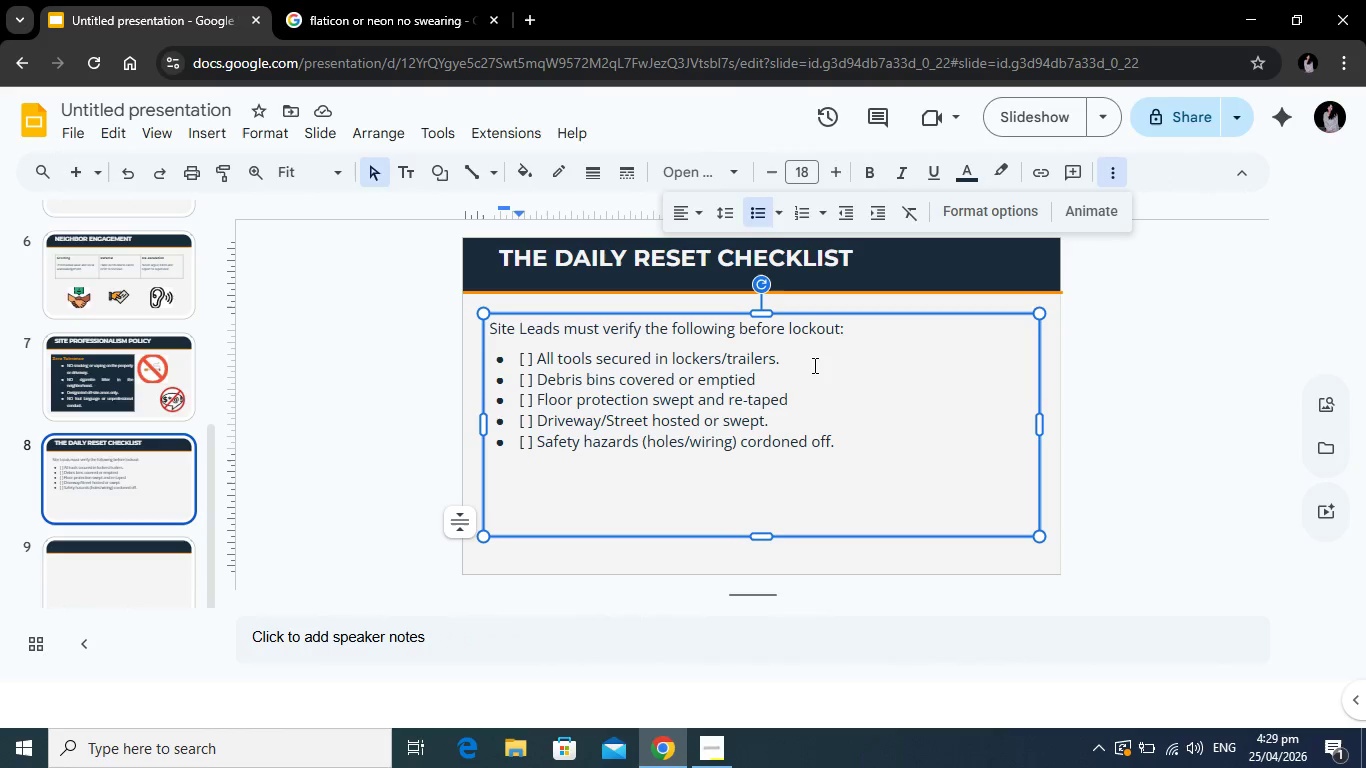 
left_click_drag(start_coordinate=[855, 449], to_coordinate=[509, 354])
 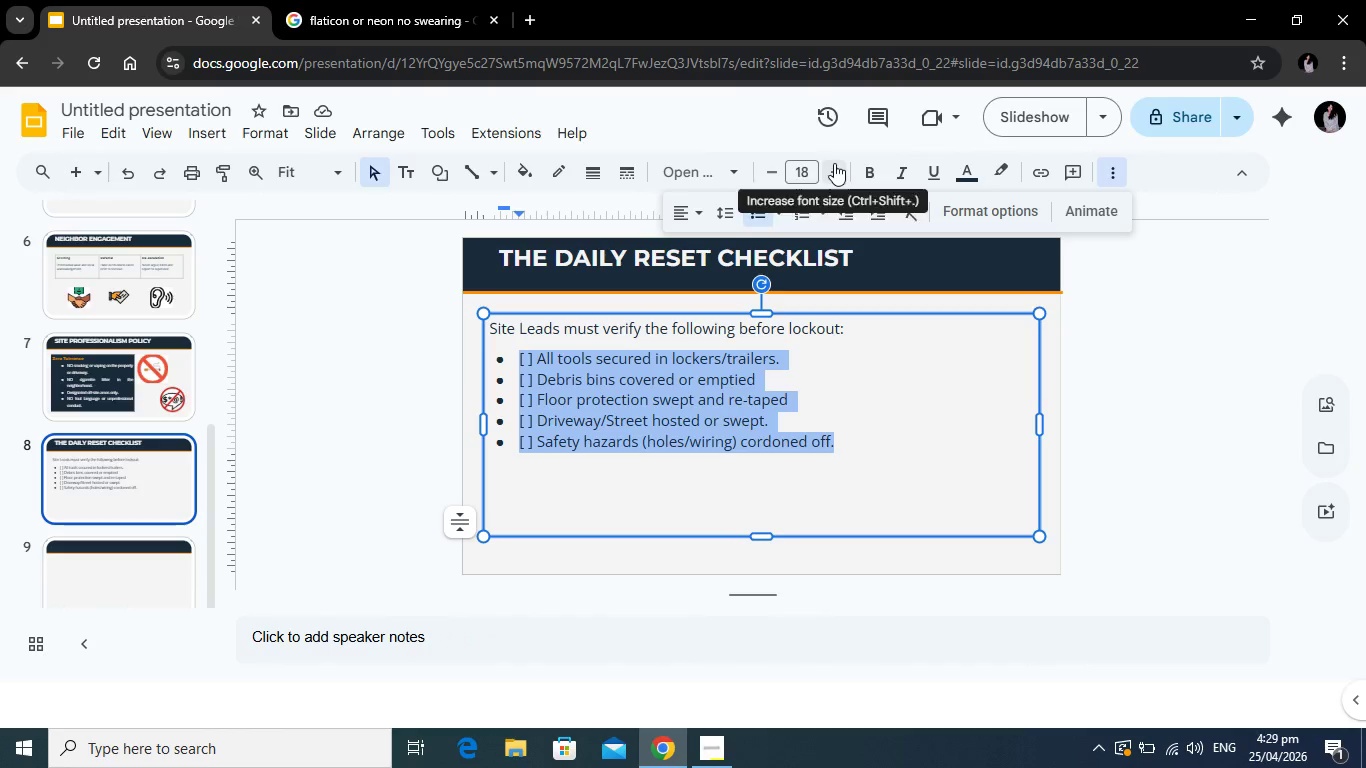 
left_click([834, 163])
 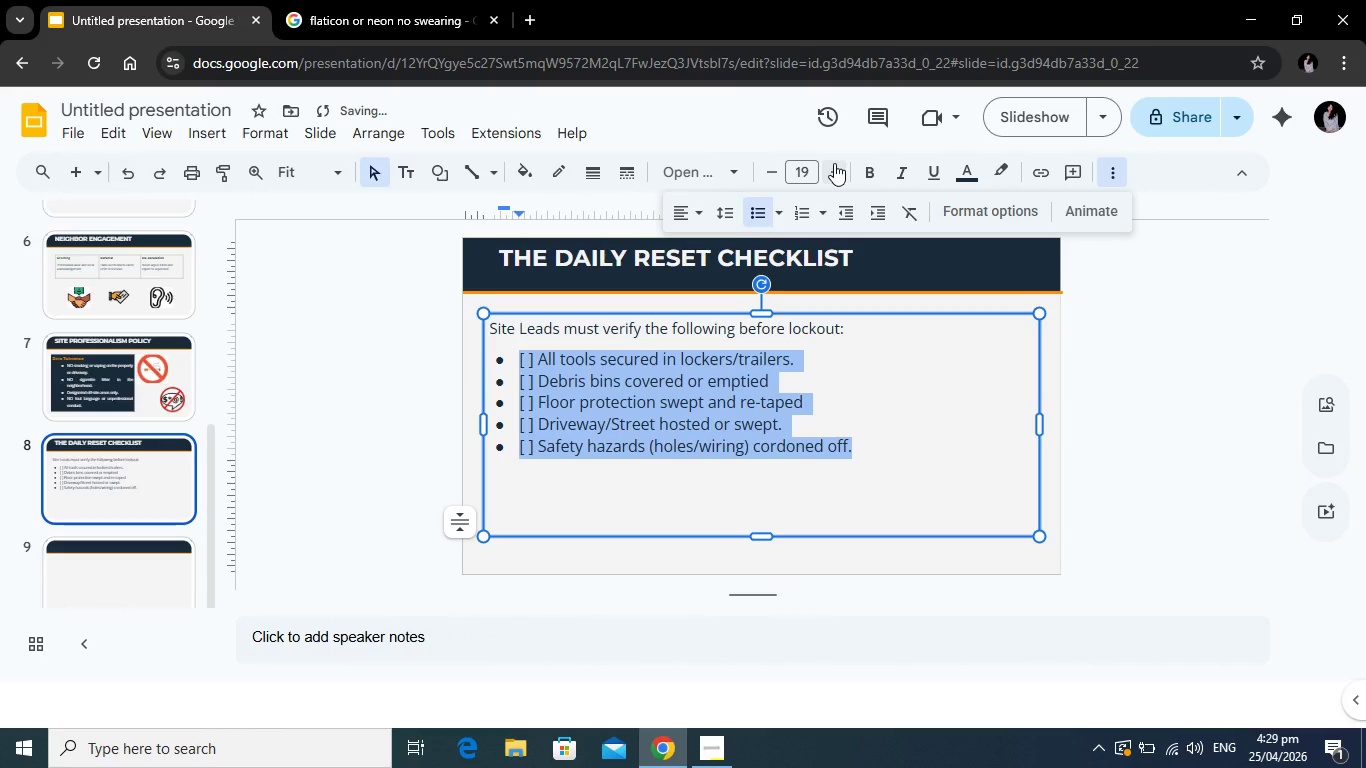 
left_click([834, 163])
 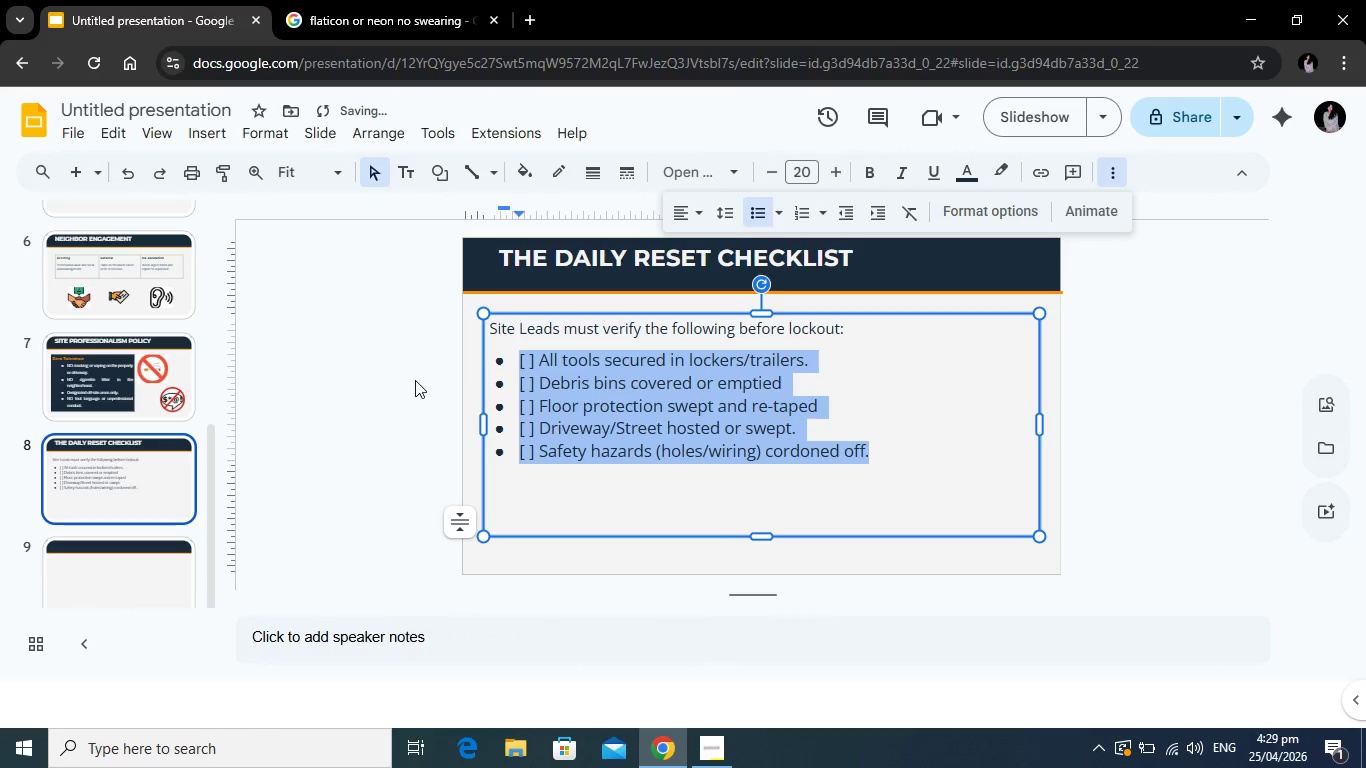 
left_click([400, 380])
 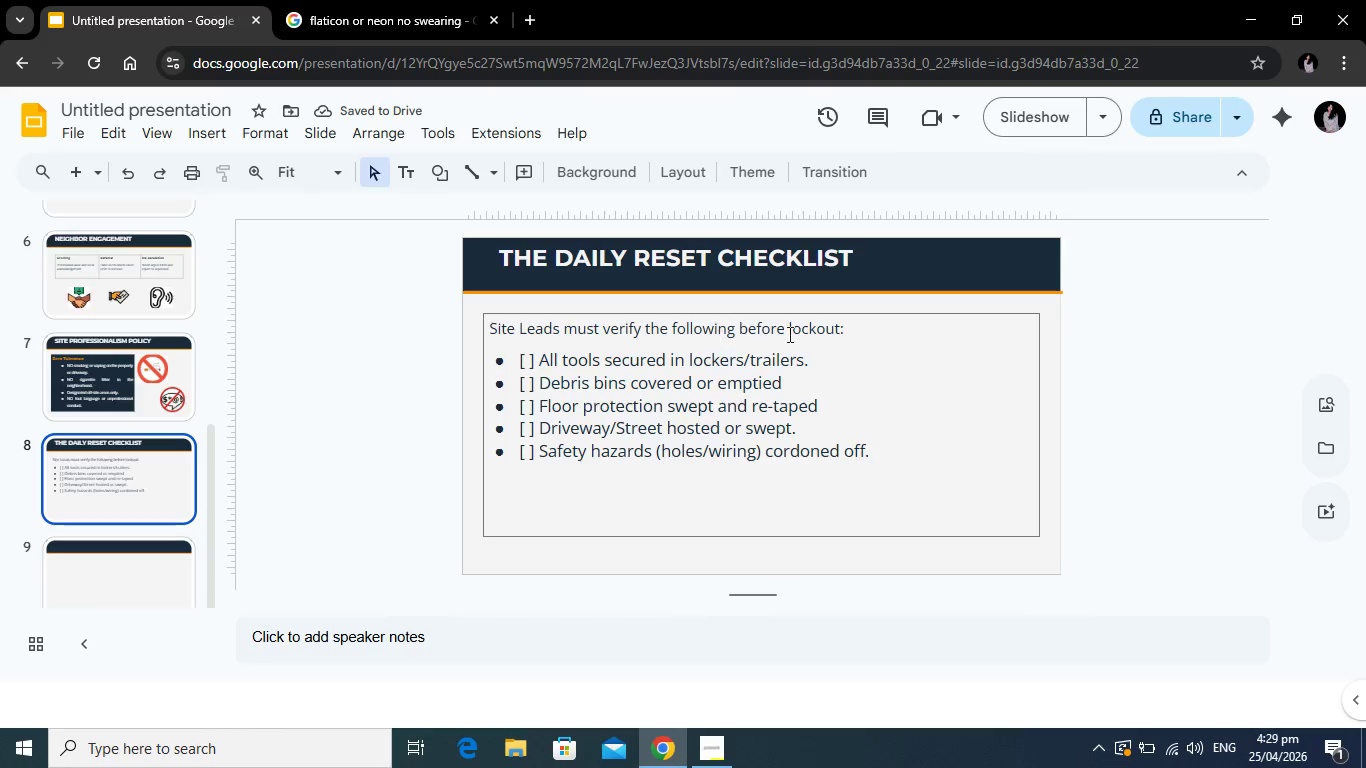 
left_click([799, 334])
 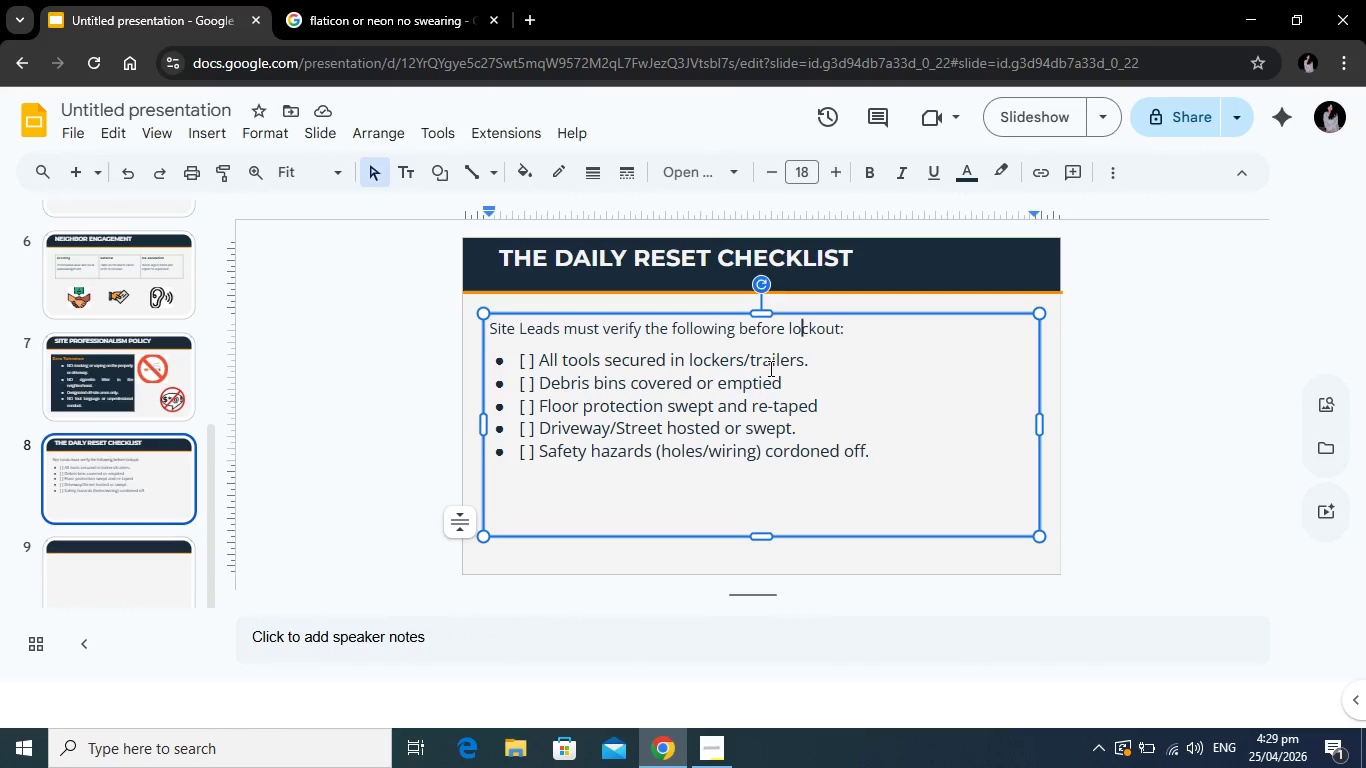 
wait(9.2)
 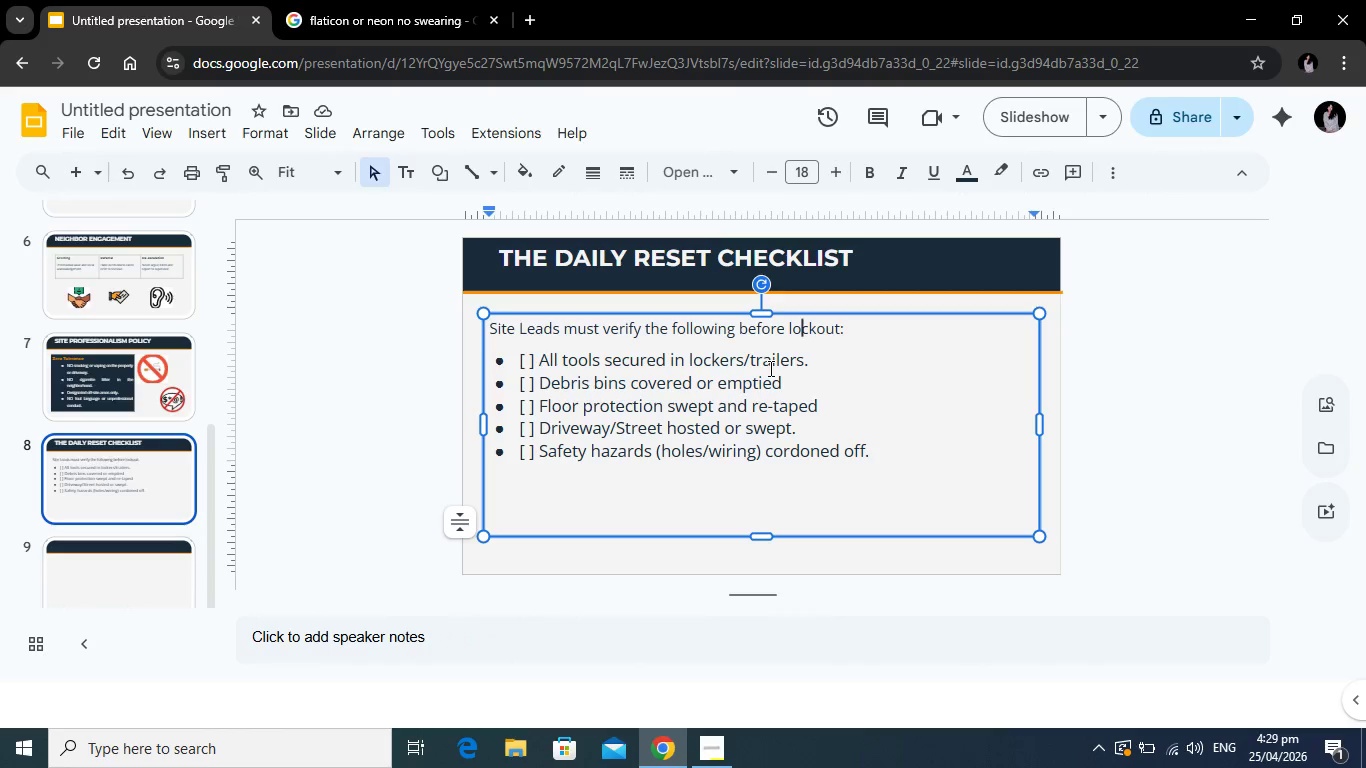 
left_click([876, 455])
 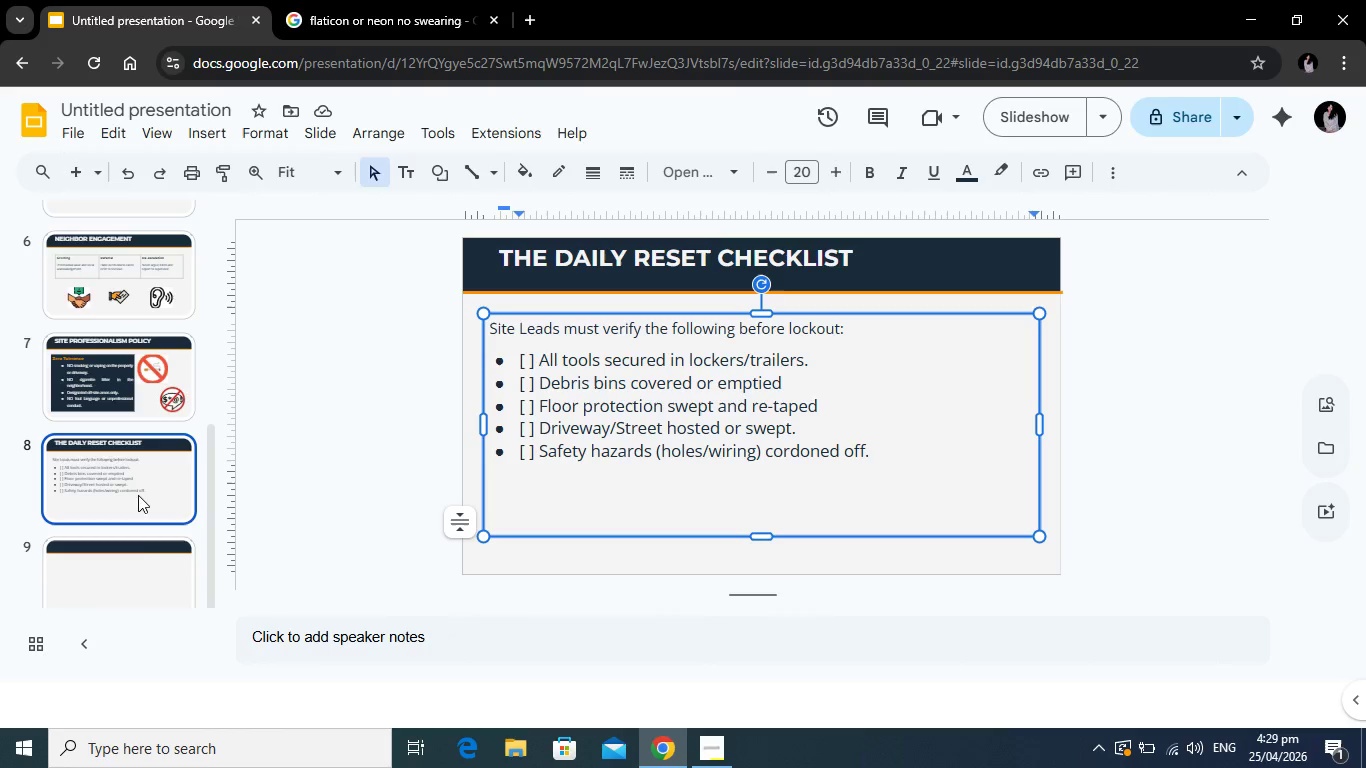 
left_click([138, 565])
 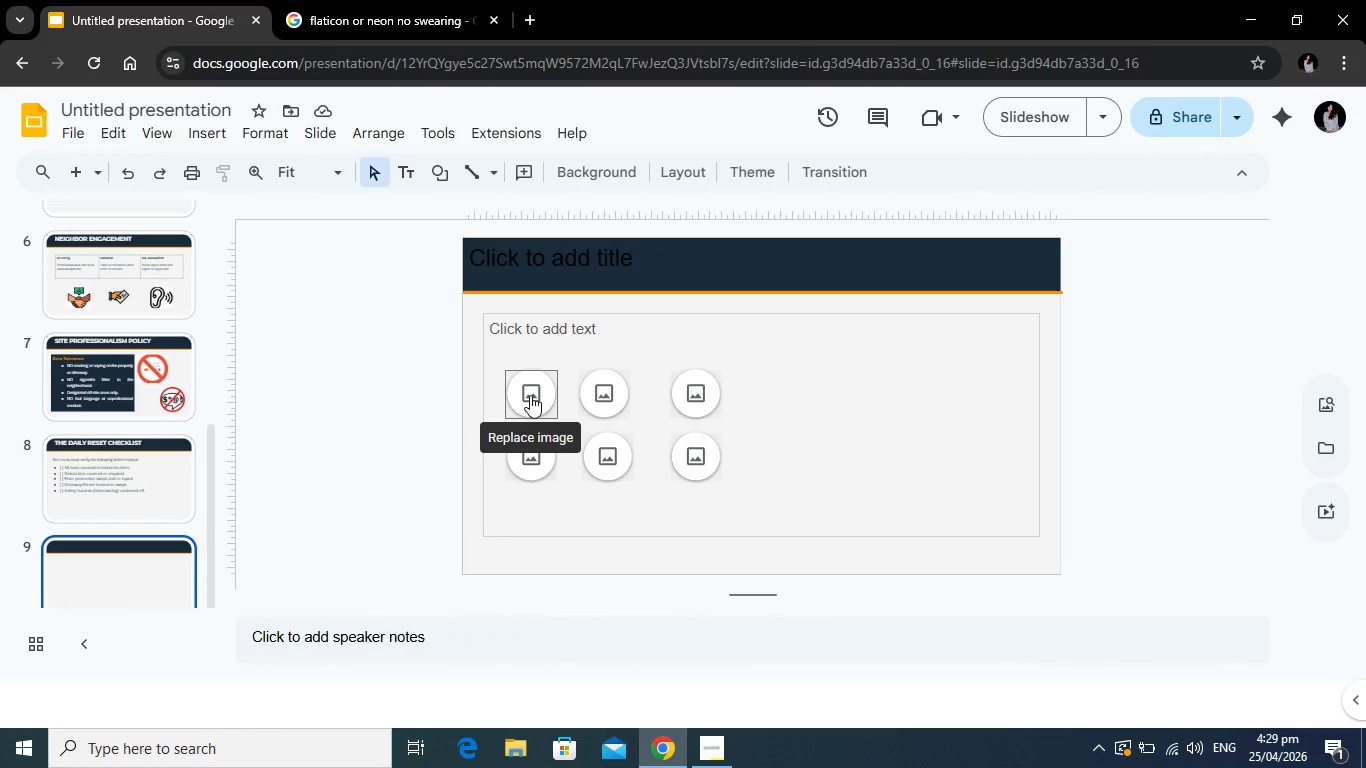 
wait(7.7)
 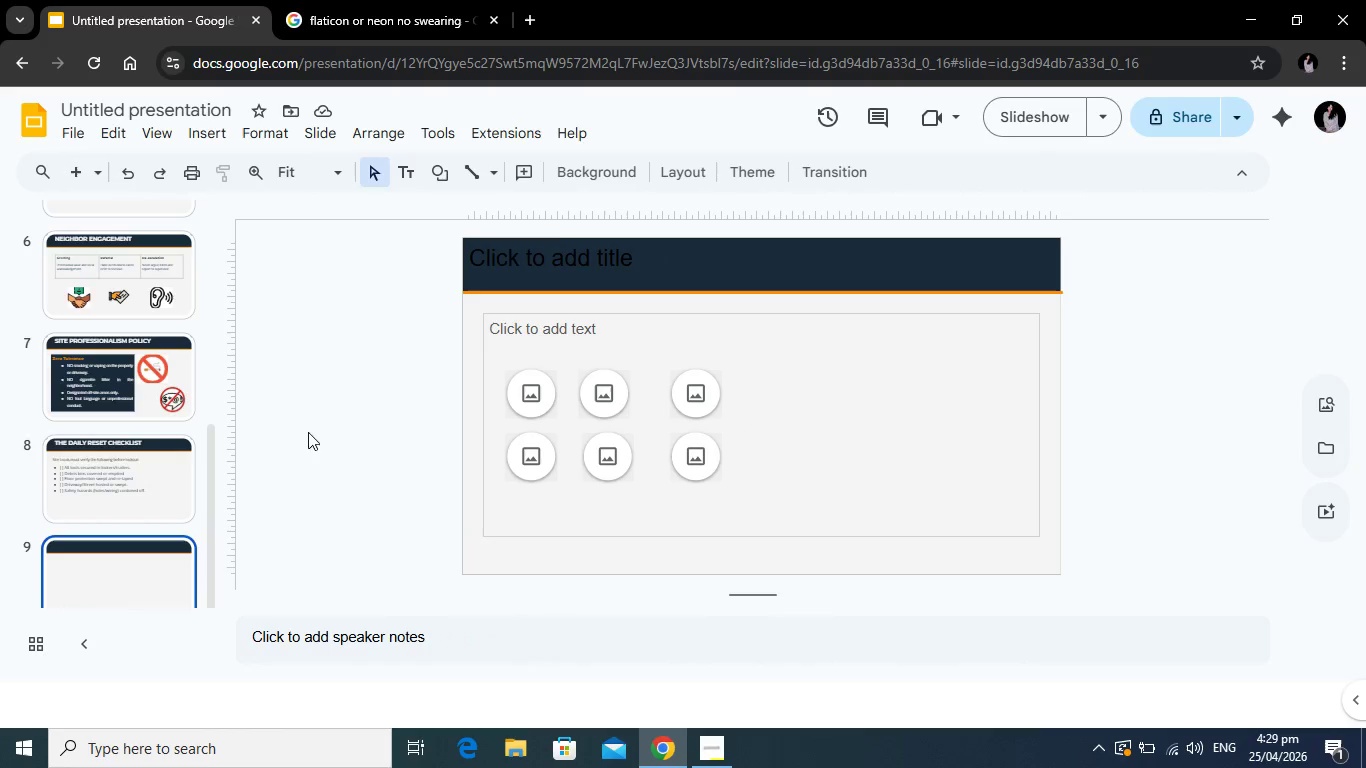 
left_click([535, 391])
 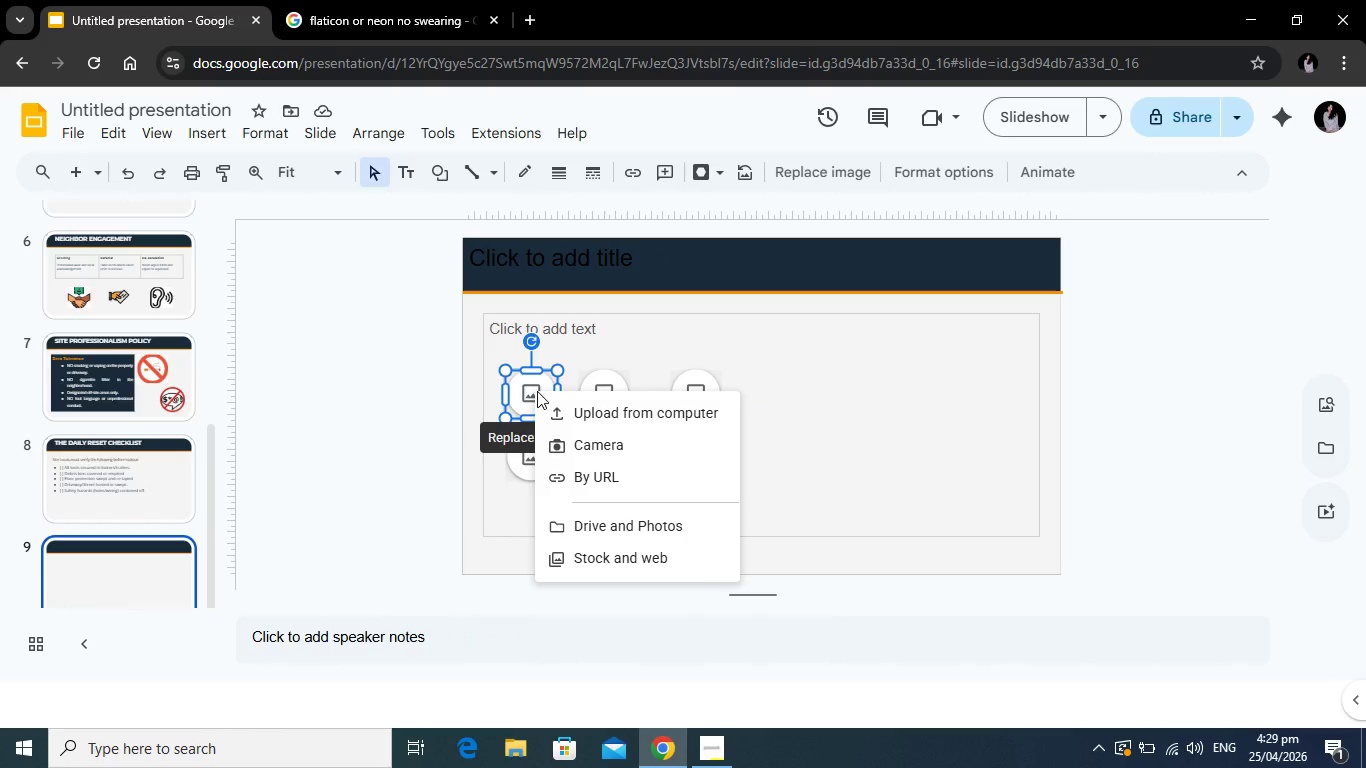 
key(Backspace)
 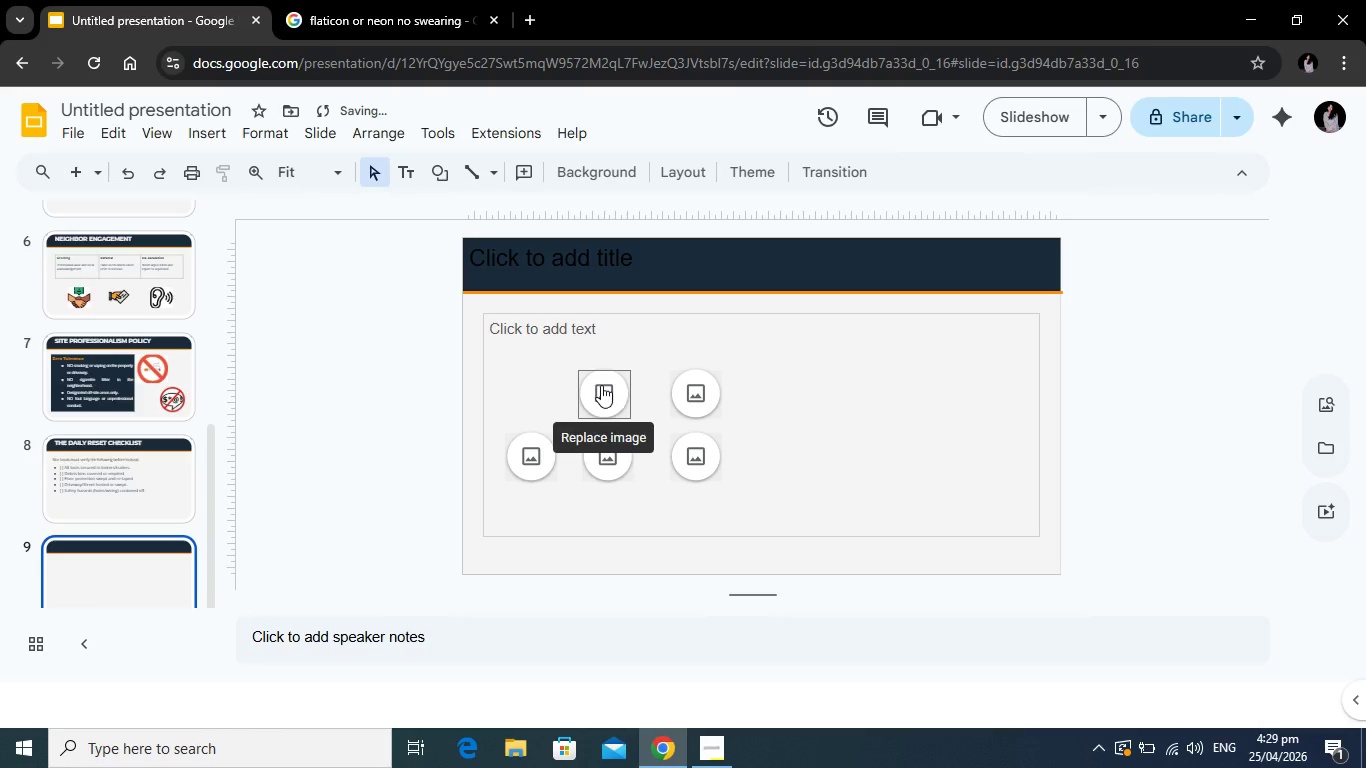 
left_click([601, 385])
 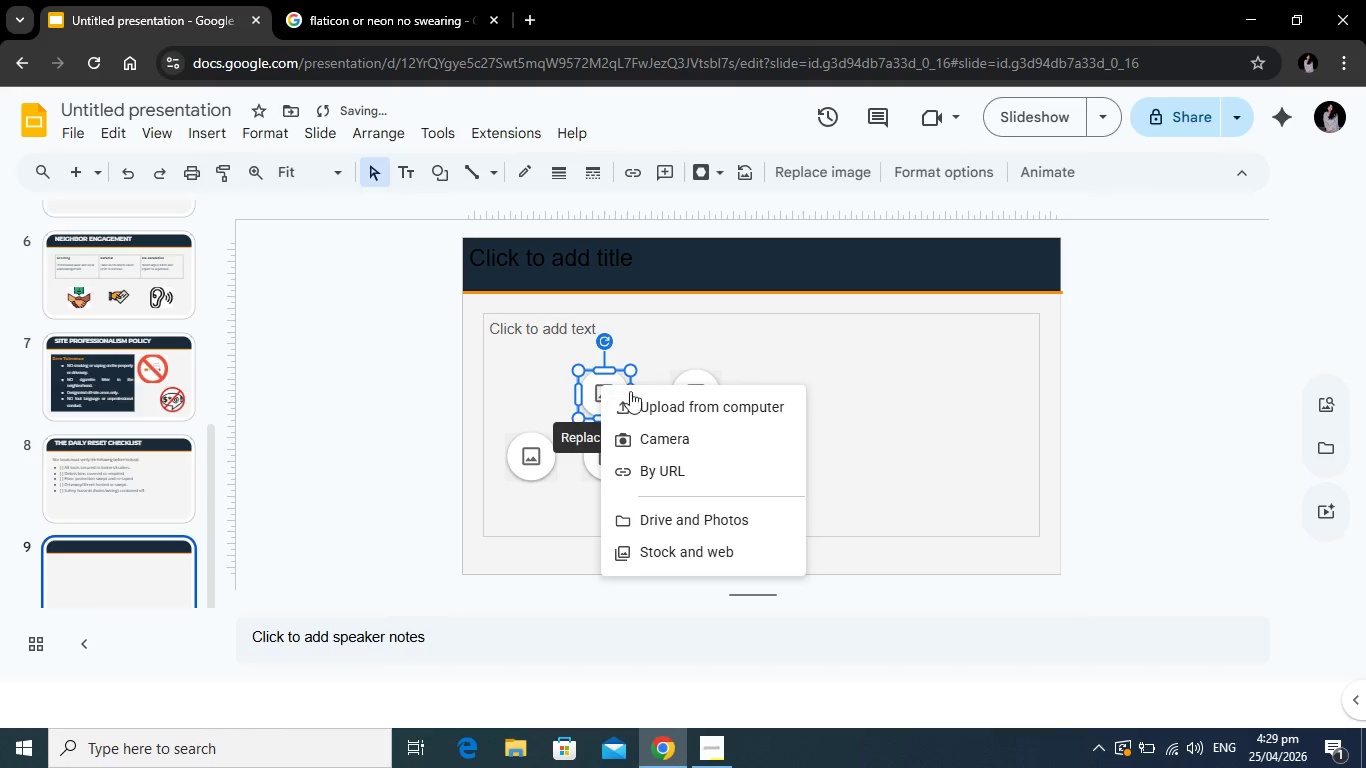 
key(Backspace)
 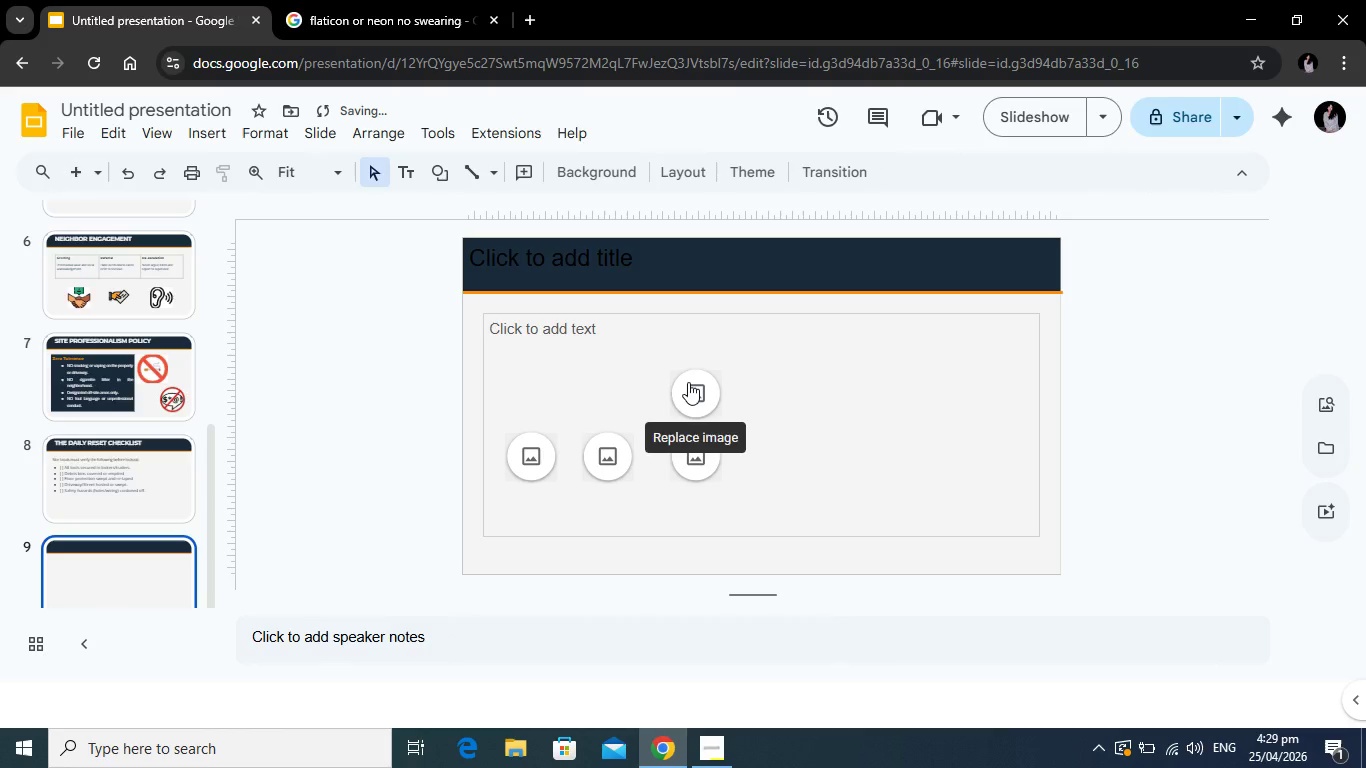 
left_click([688, 382])
 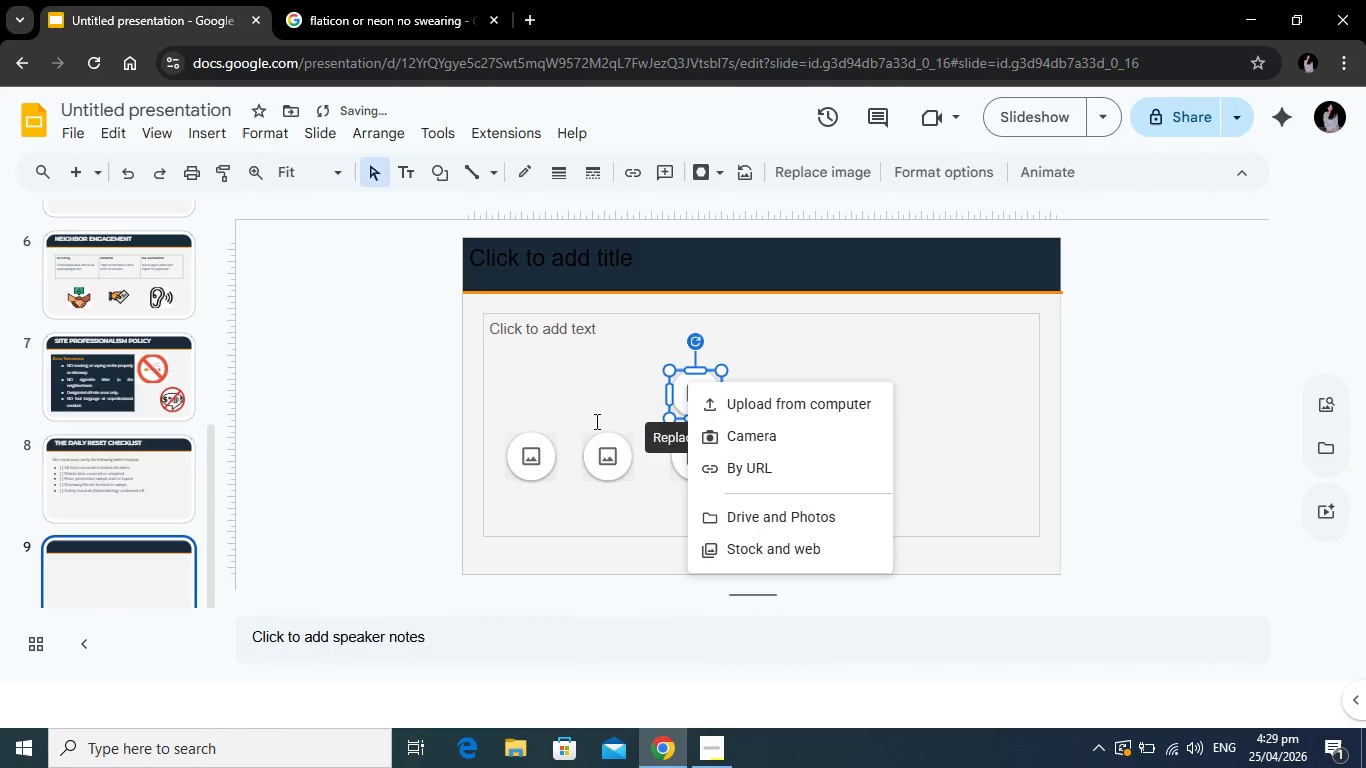 
key(Backspace)
 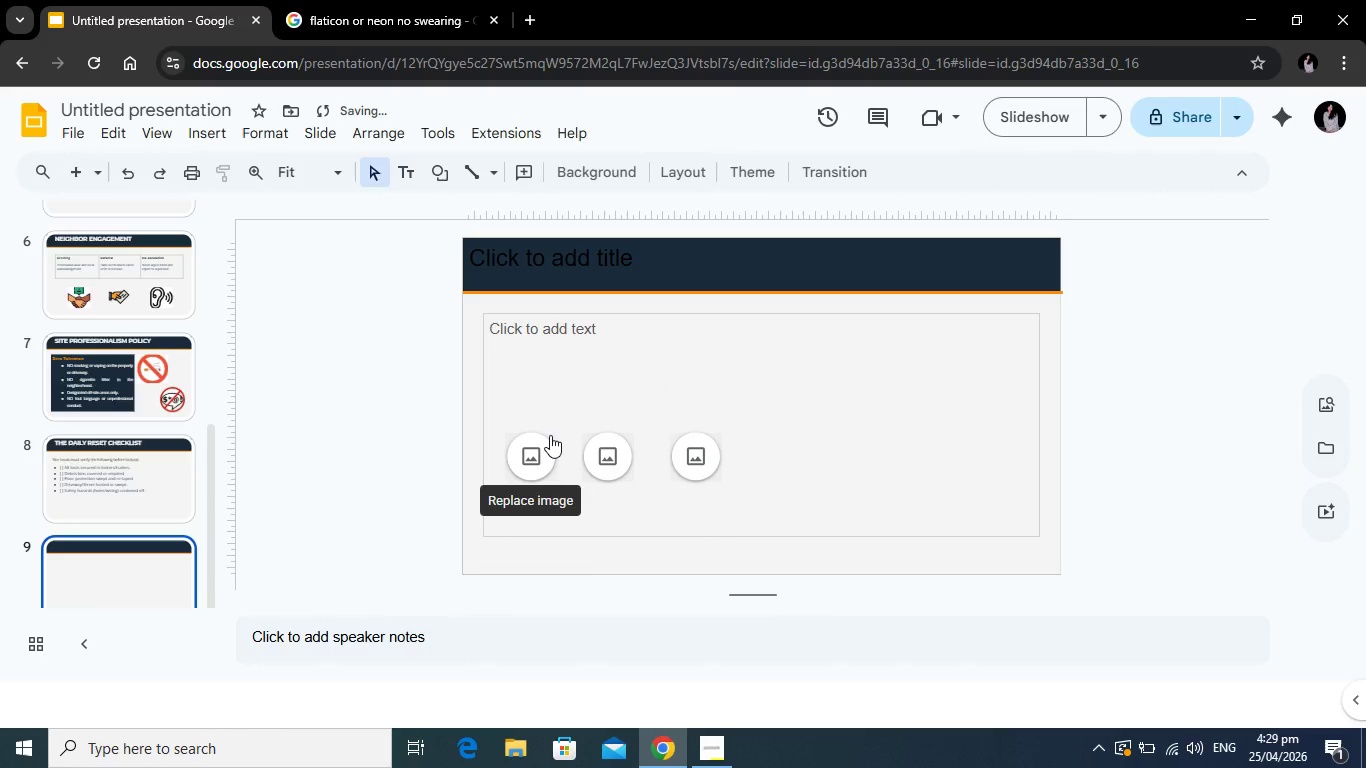 
left_click([550, 435])
 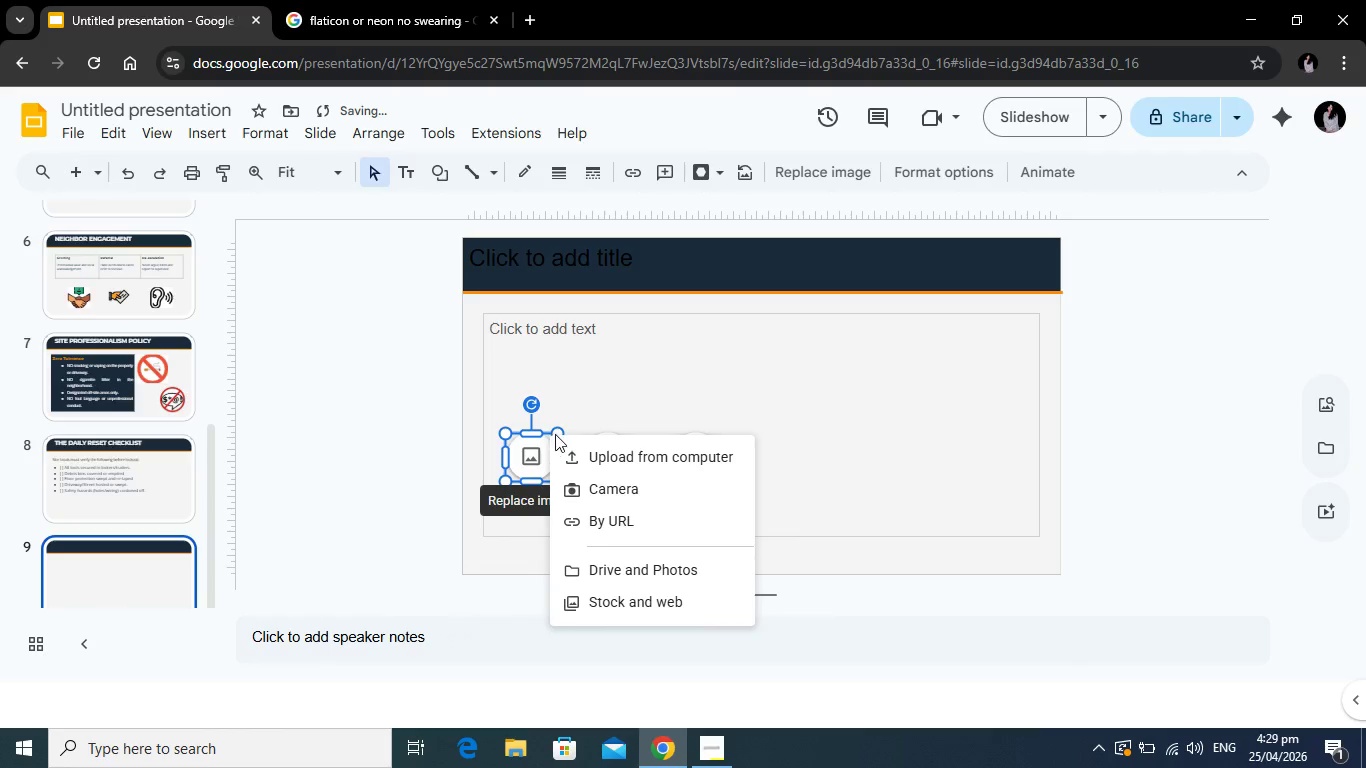 
key(Backspace)
 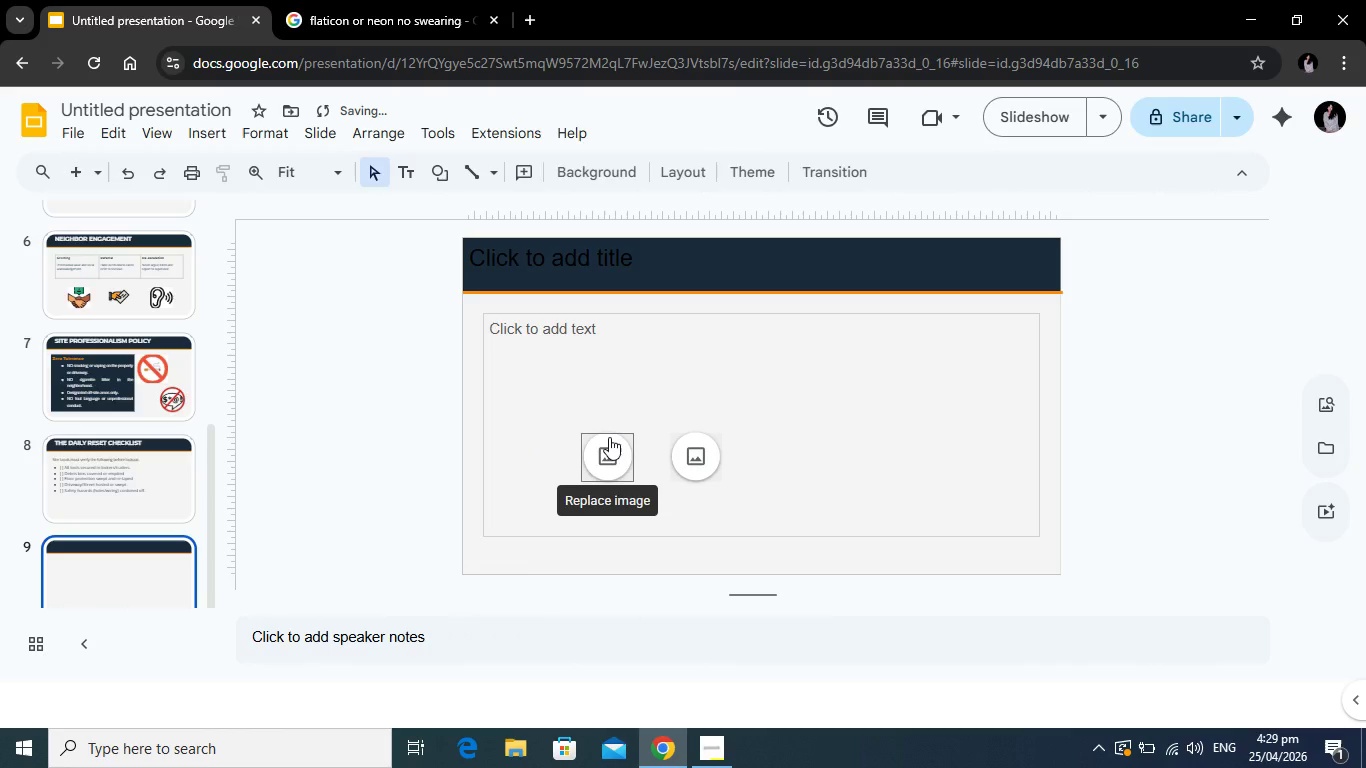 
left_click([609, 437])
 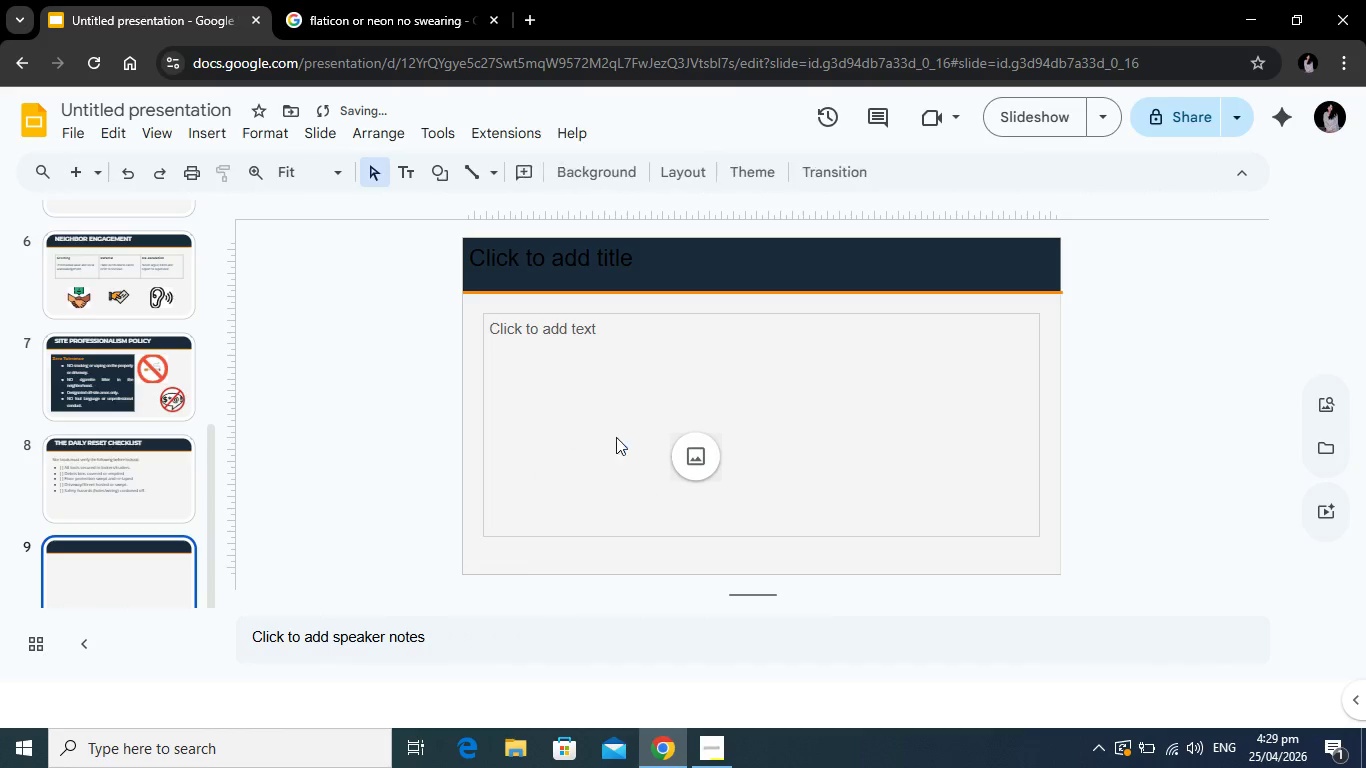 
key(Backspace)
 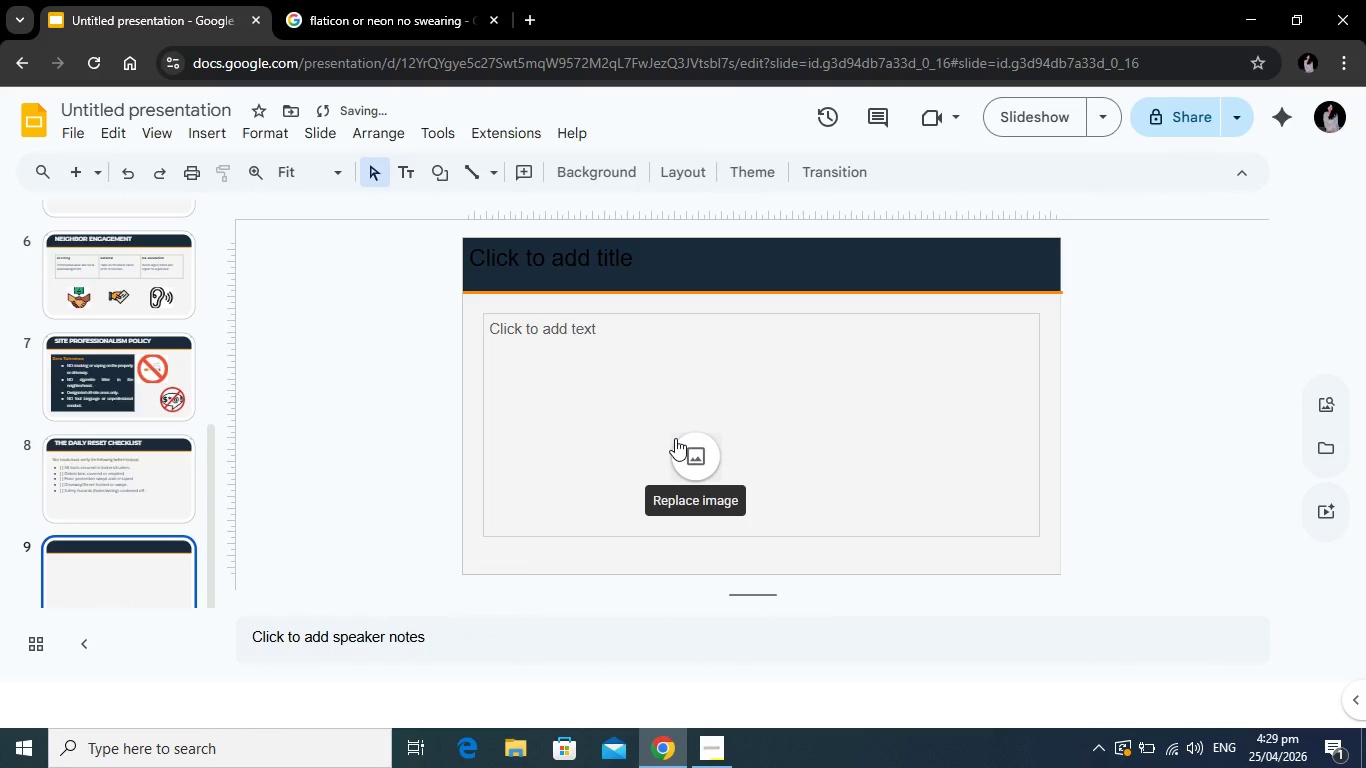 
left_click([675, 438])
 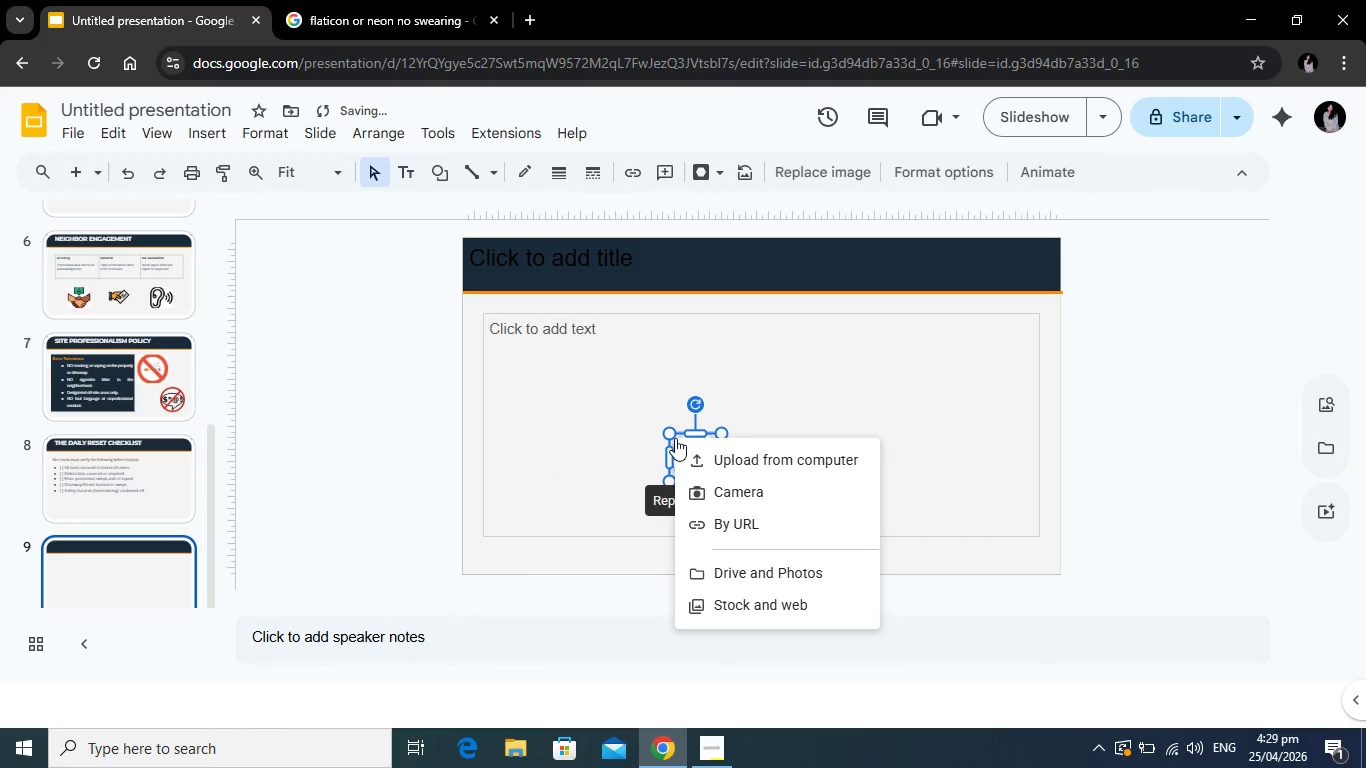 
key(Backspace)
 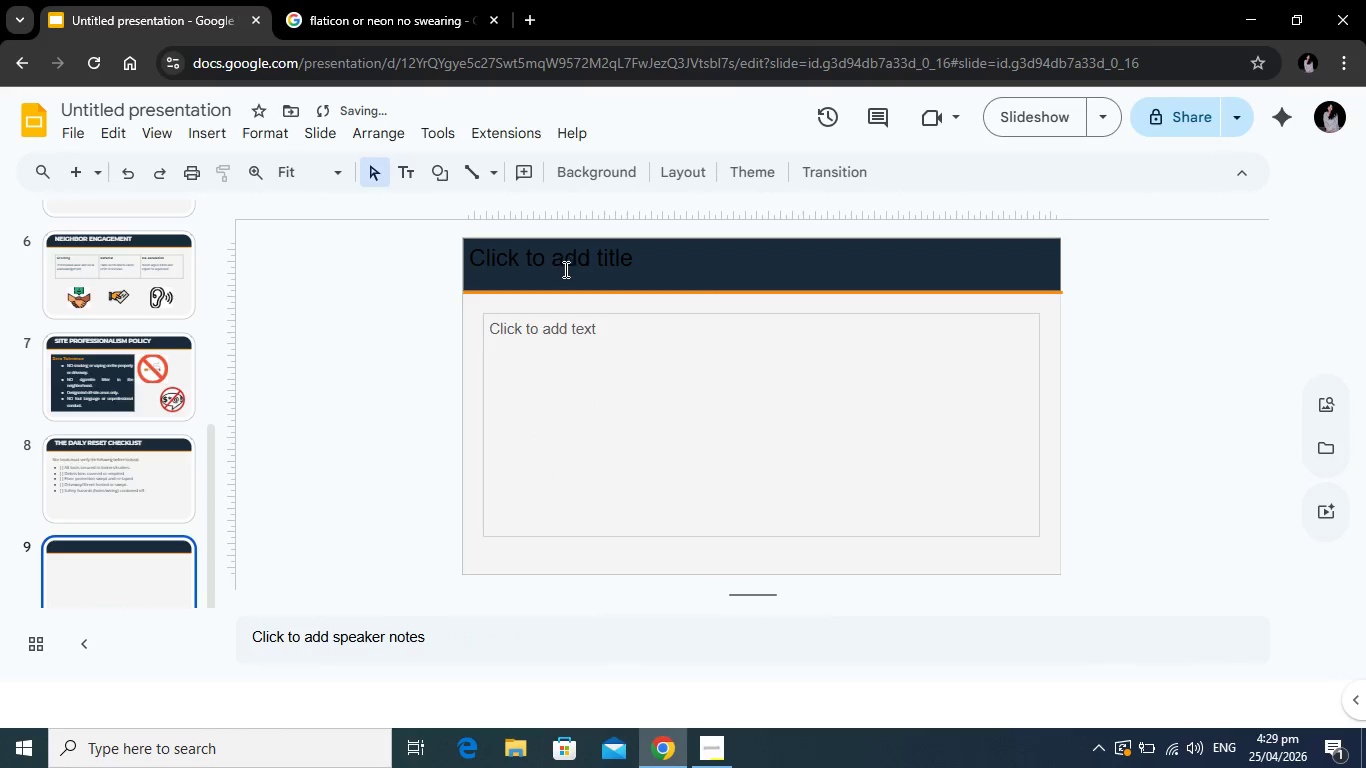 
left_click([564, 269])
 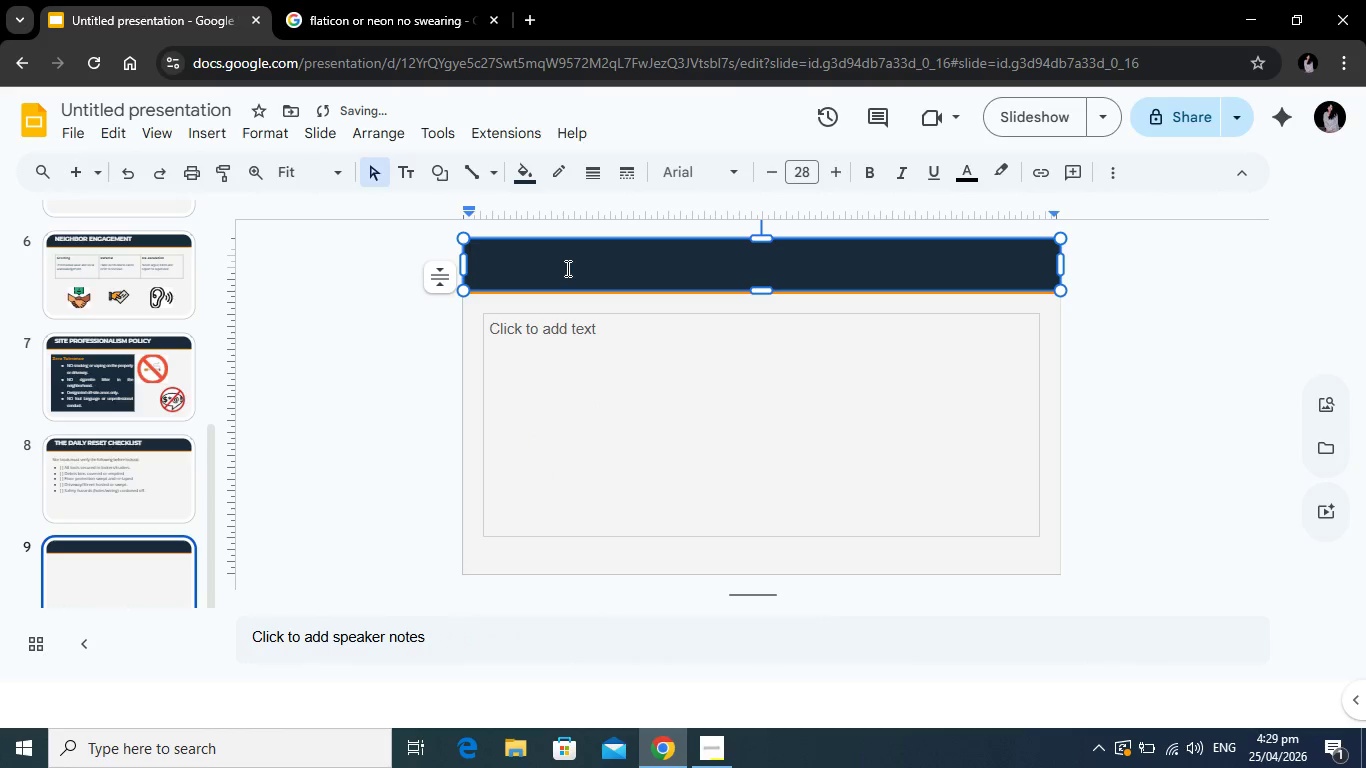 
key(Tab)
 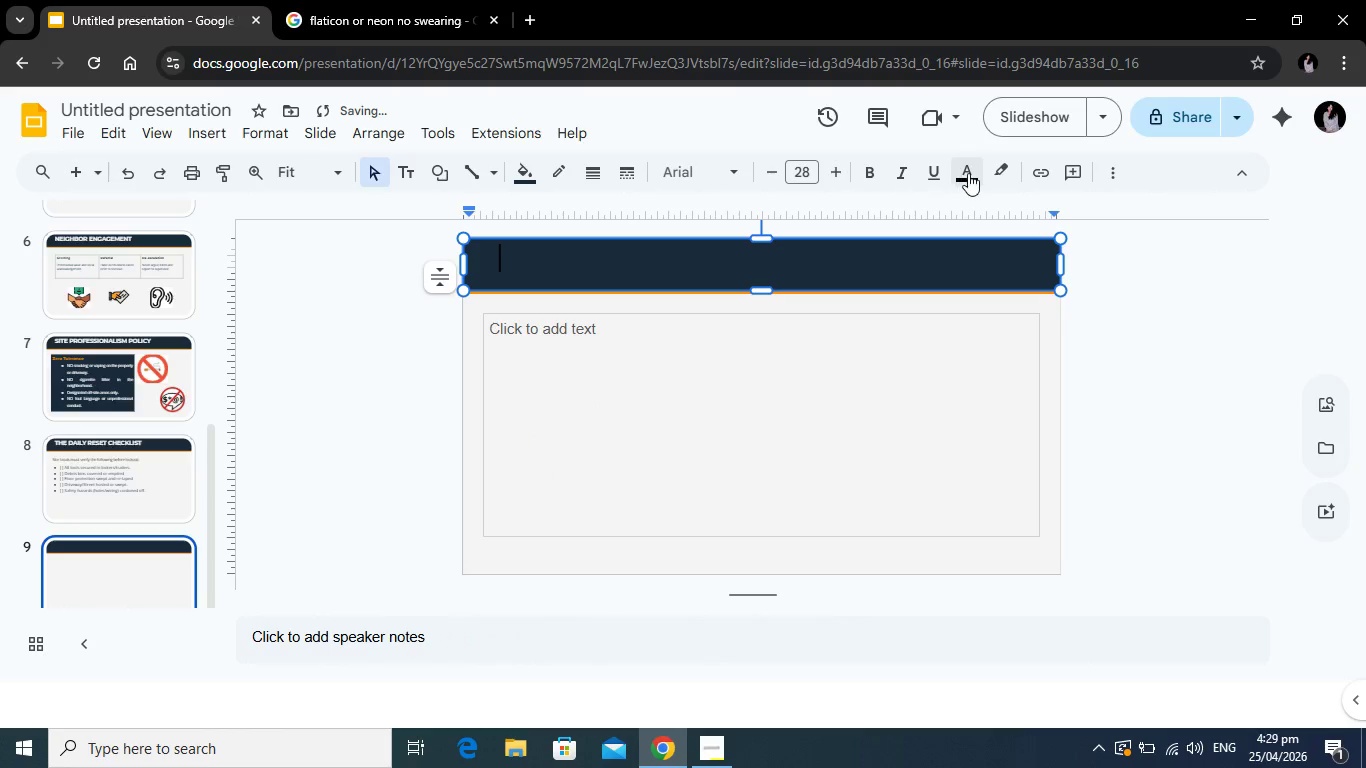 
left_click([968, 173])
 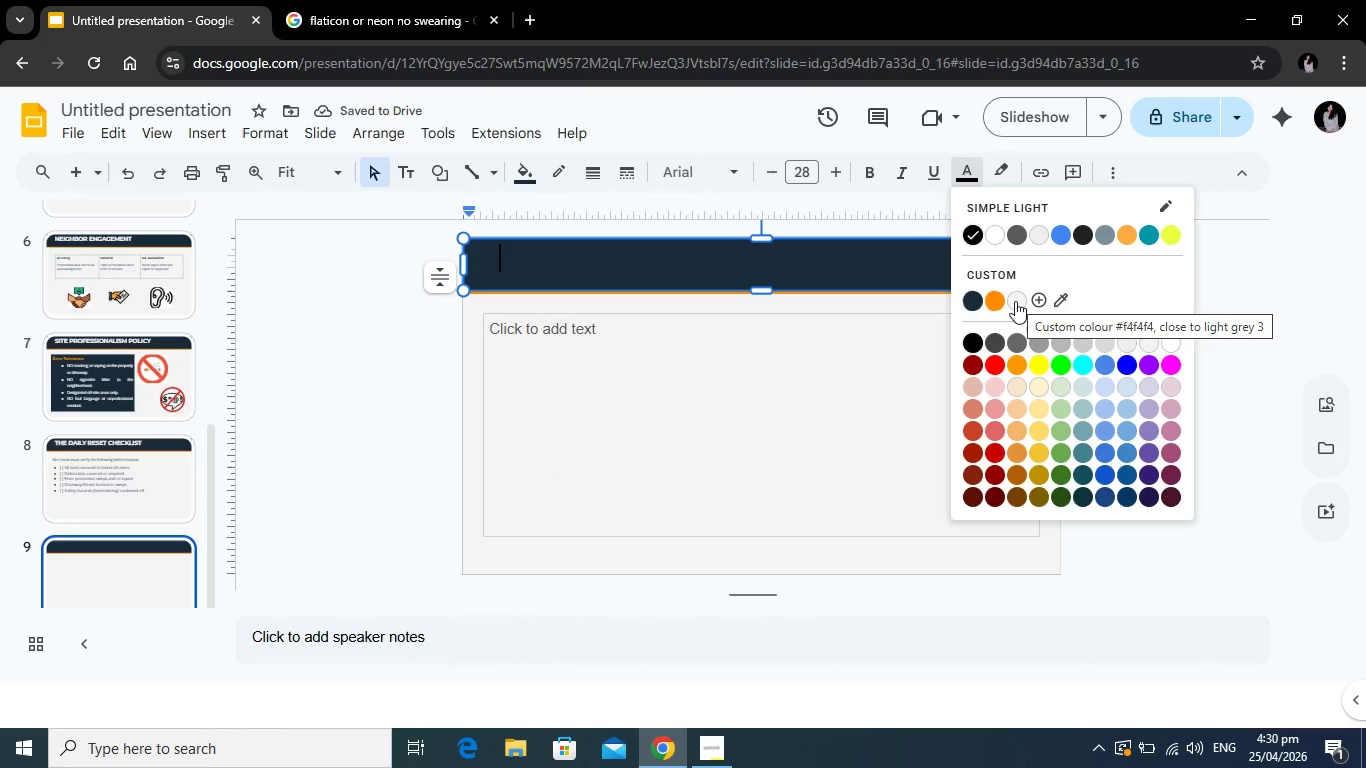 
left_click([1015, 301])
 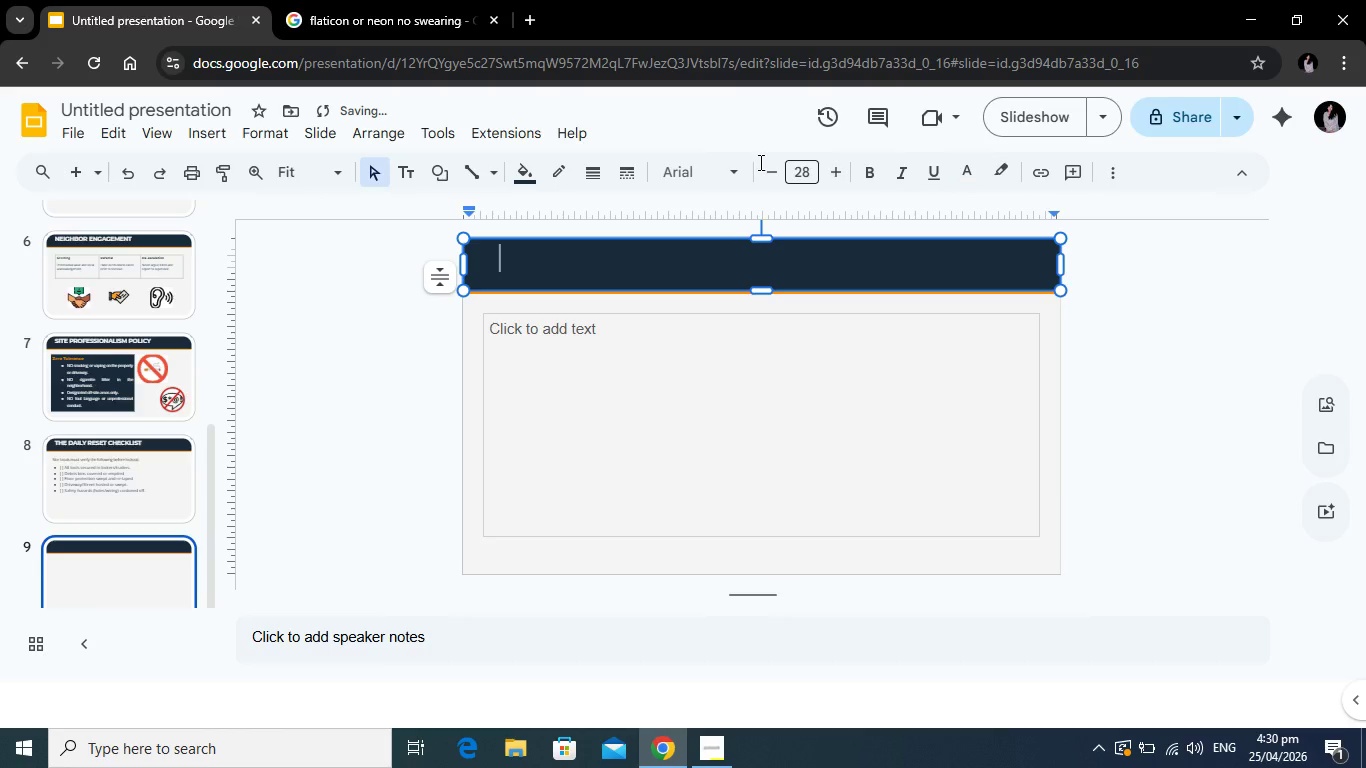 
left_click([730, 170])
 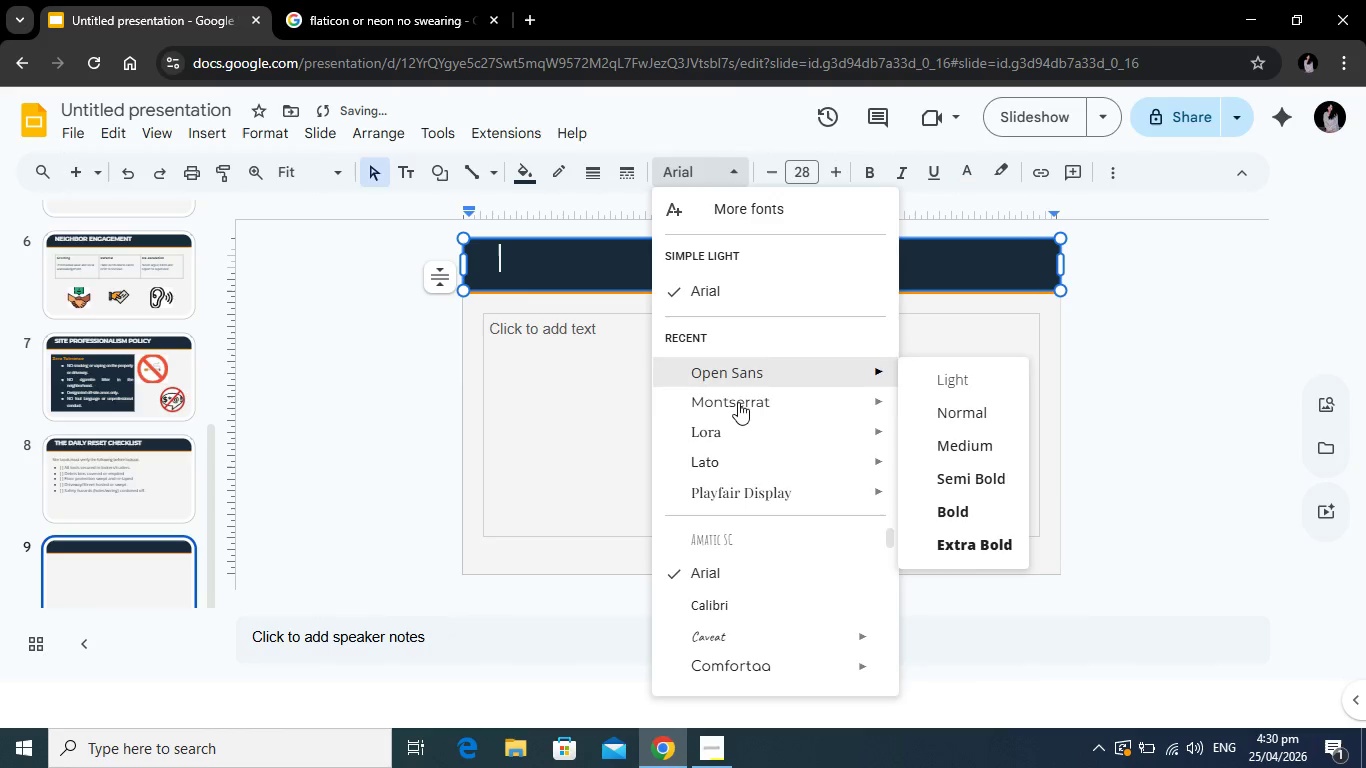 
left_click([739, 403])
 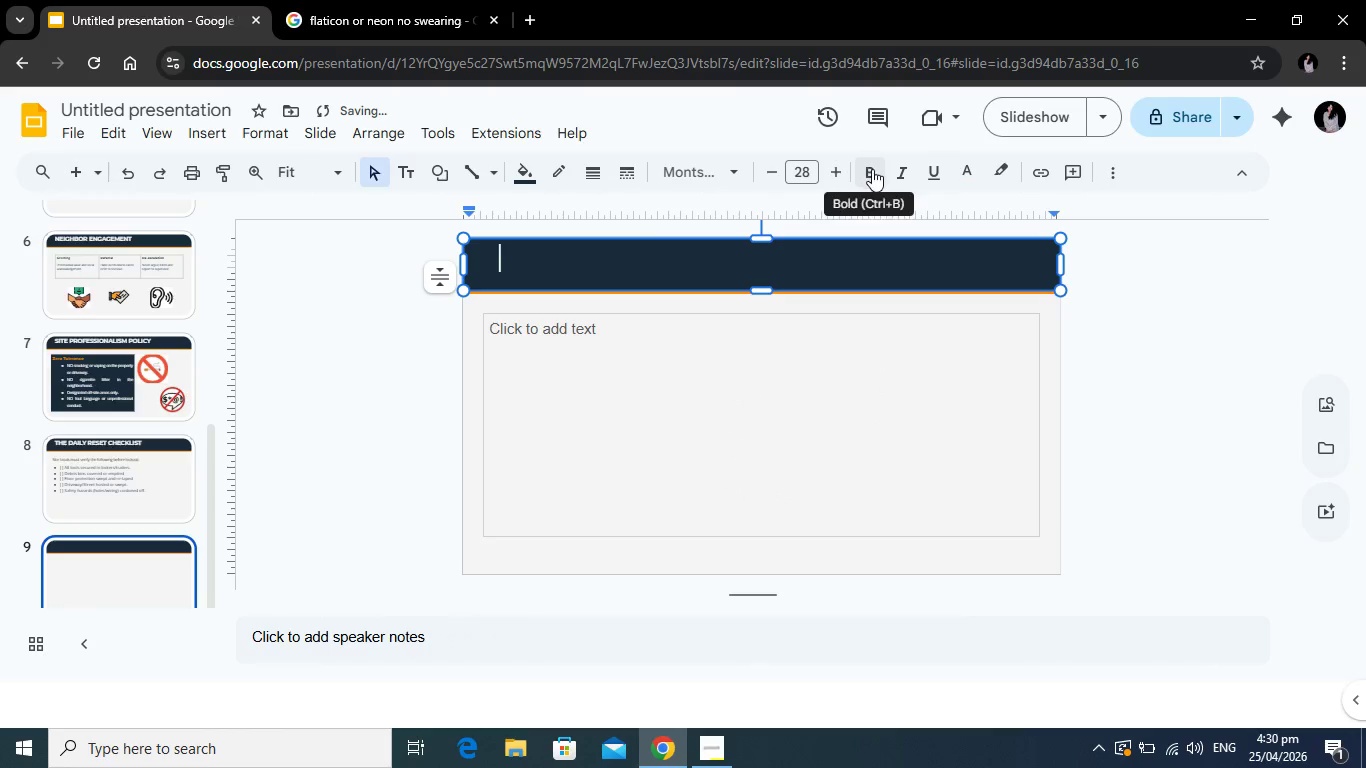 
left_click([872, 169])
 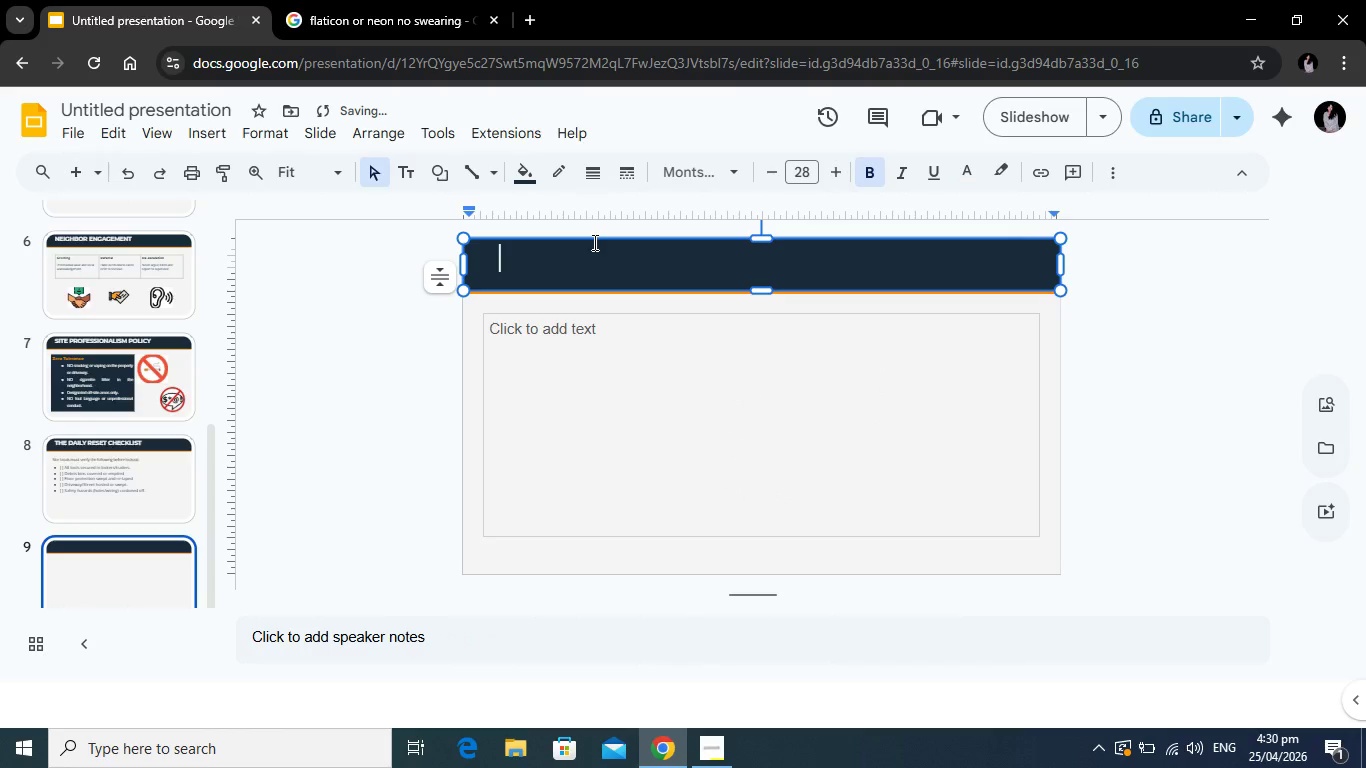 
type(exe)
key(Backspace)
key(Backspace)
key(Backspace)
type(EXCELLENCE & RECOGNITIN)
 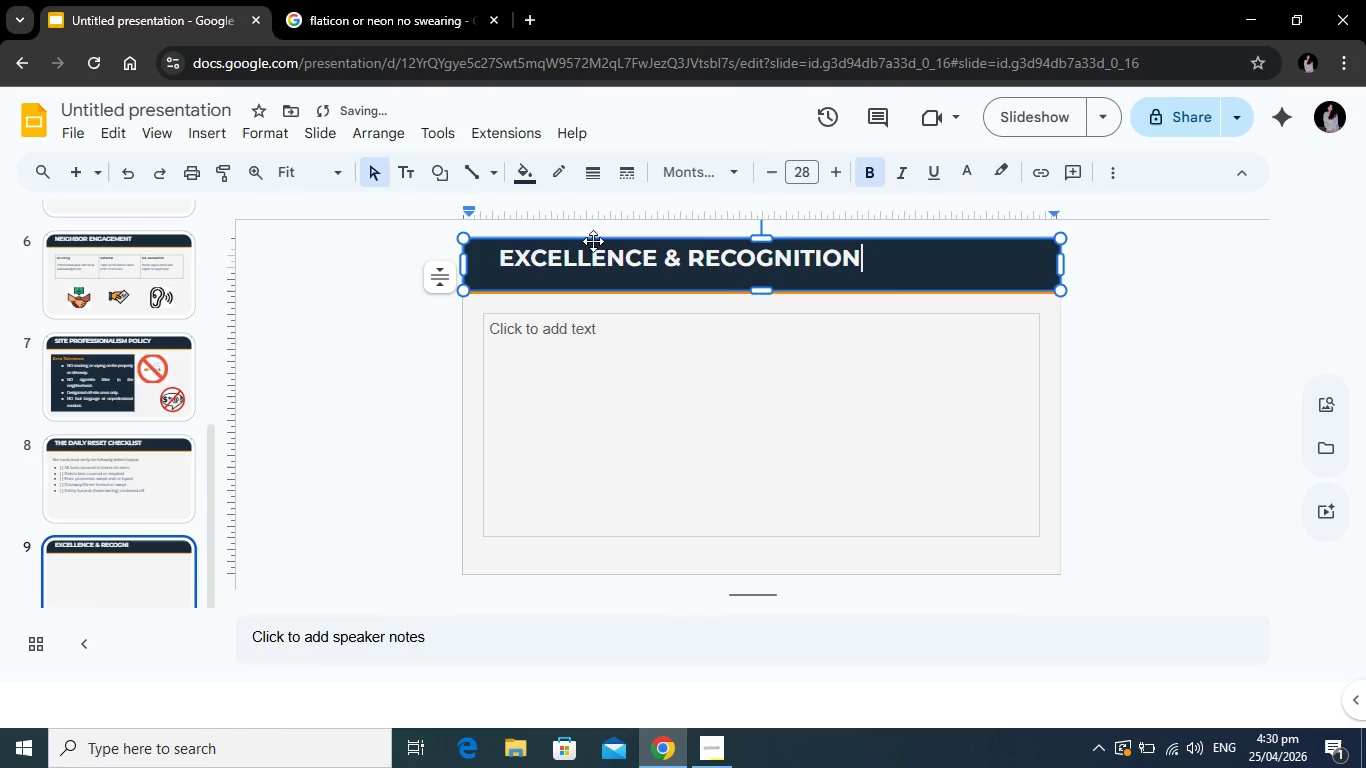 
 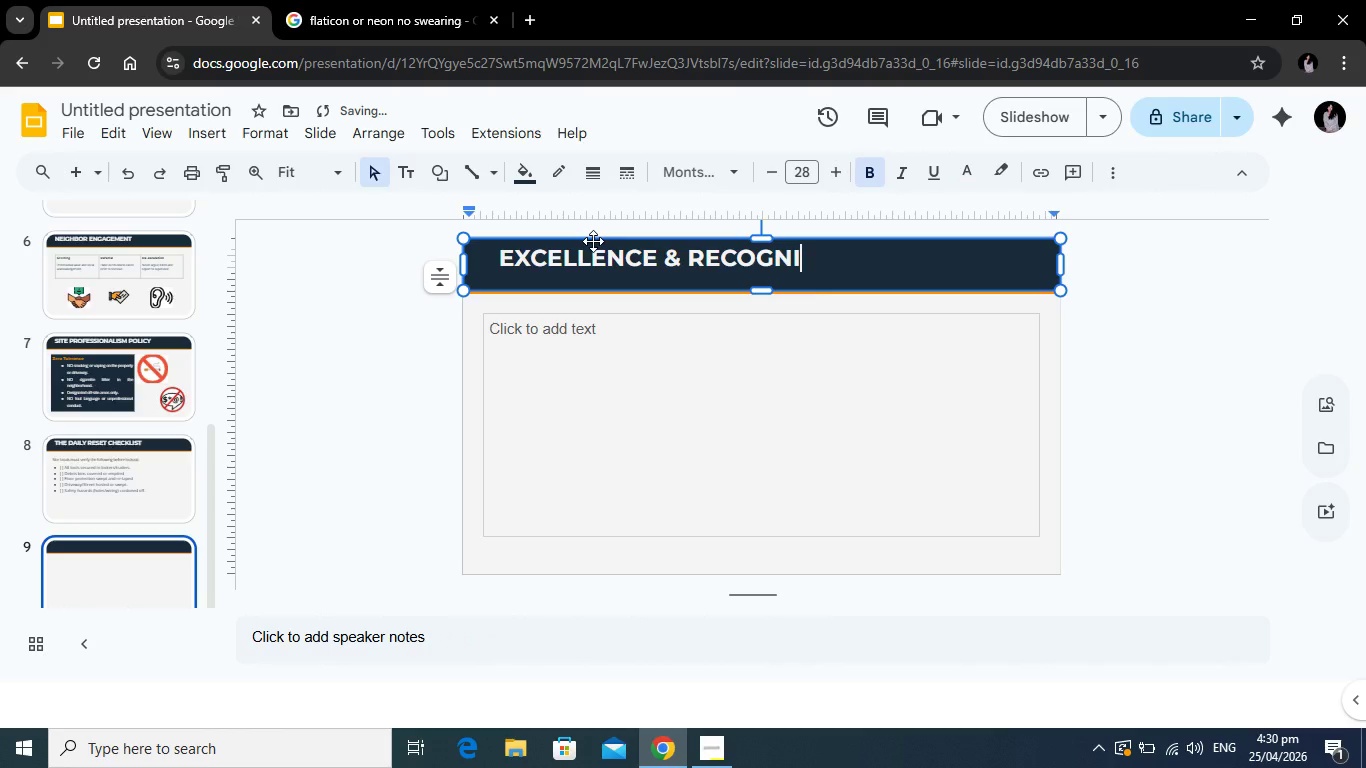 
hold_key(key=O, duration=0.33)
 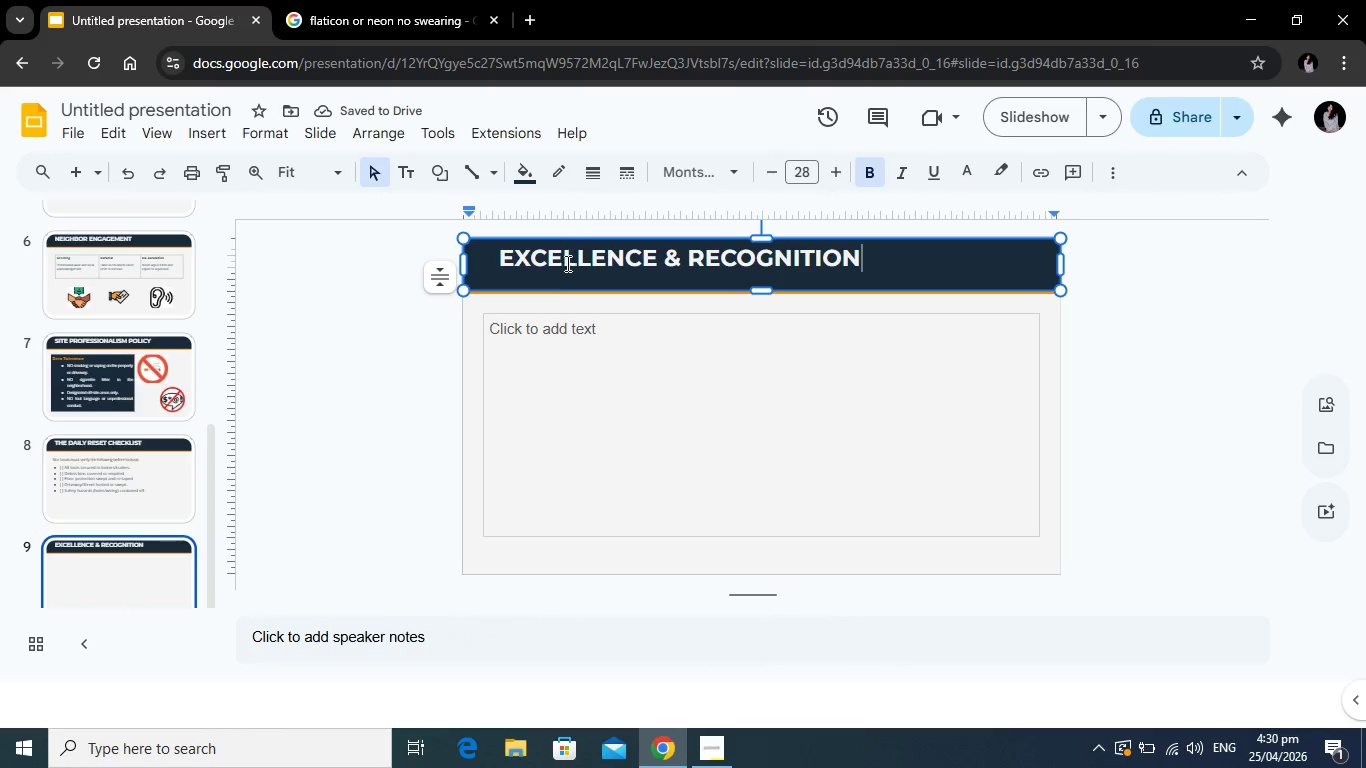 
wait(6.38)
 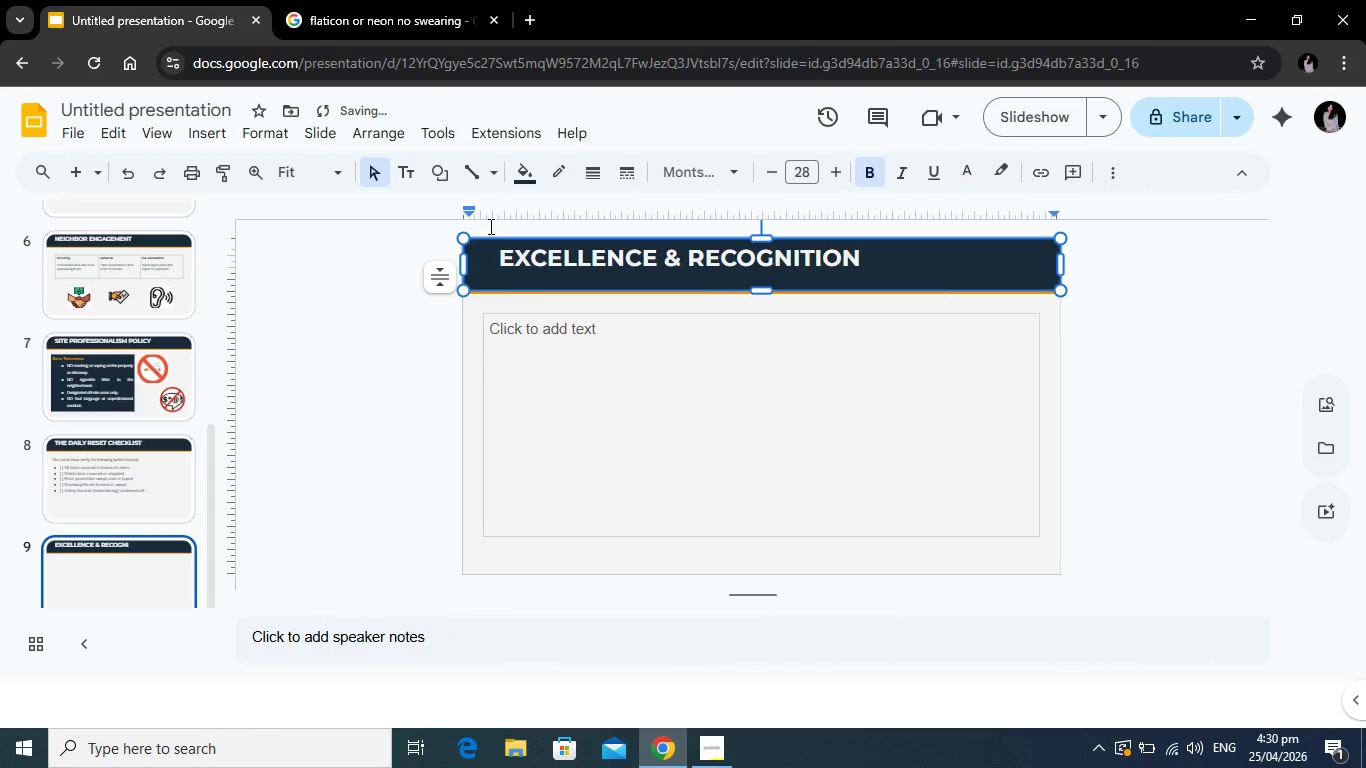 
left_click([625, 341])
 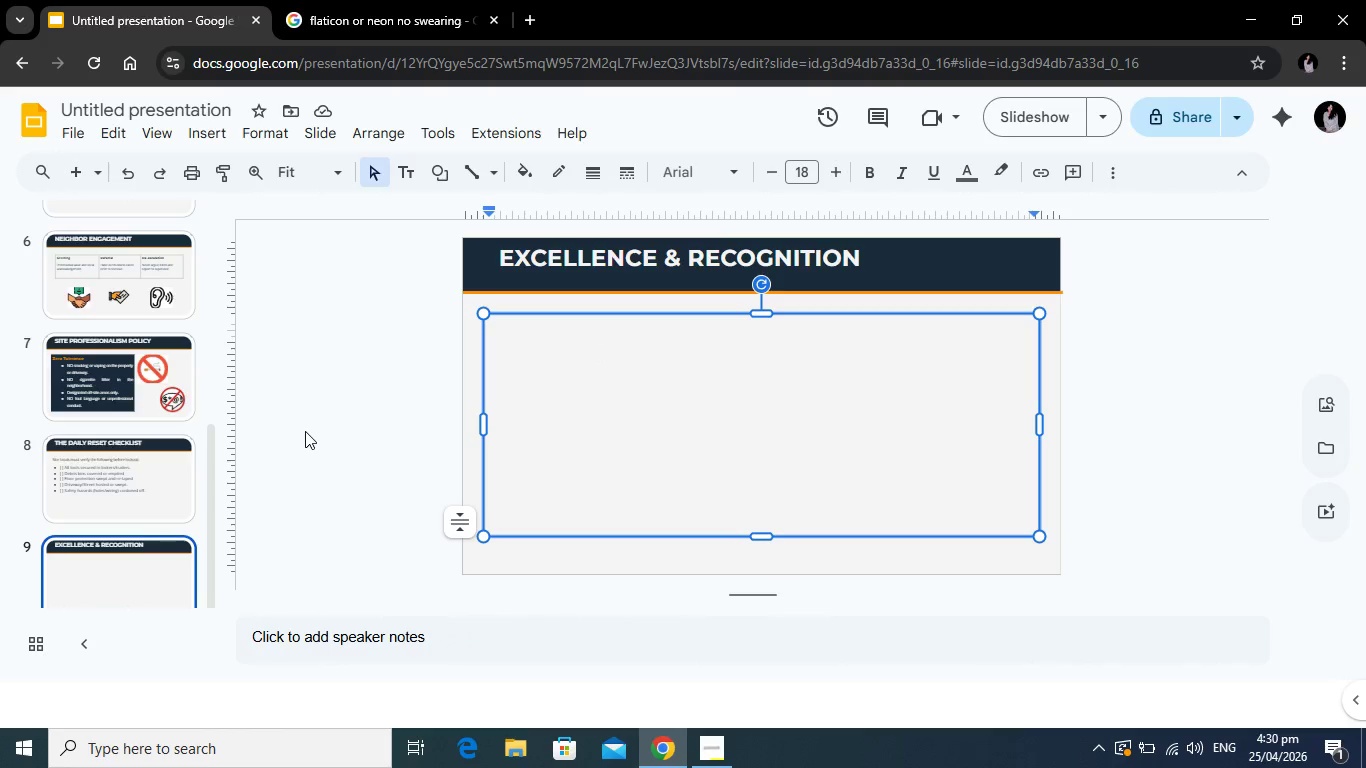 
wait(25.98)
 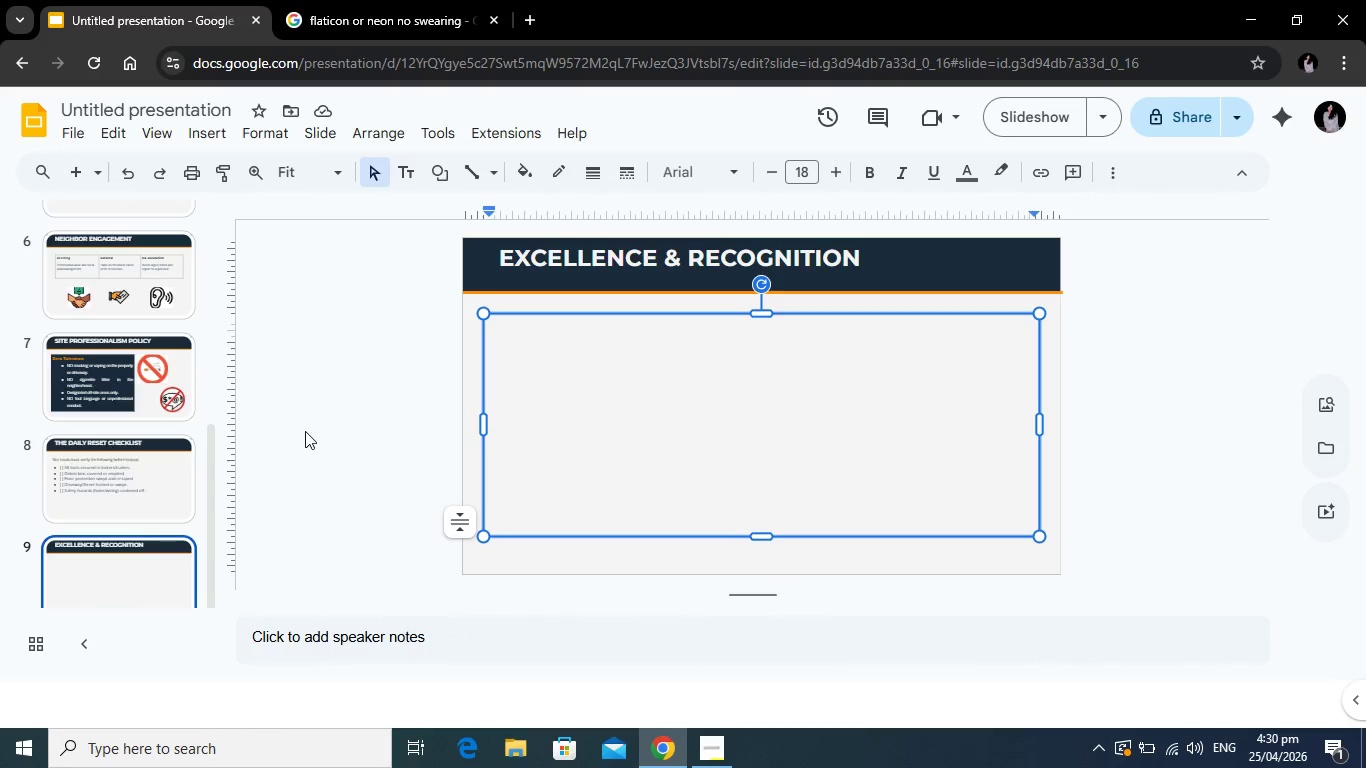 
left_click_drag(start_coordinate=[759, 538], to_coordinate=[750, 390])
 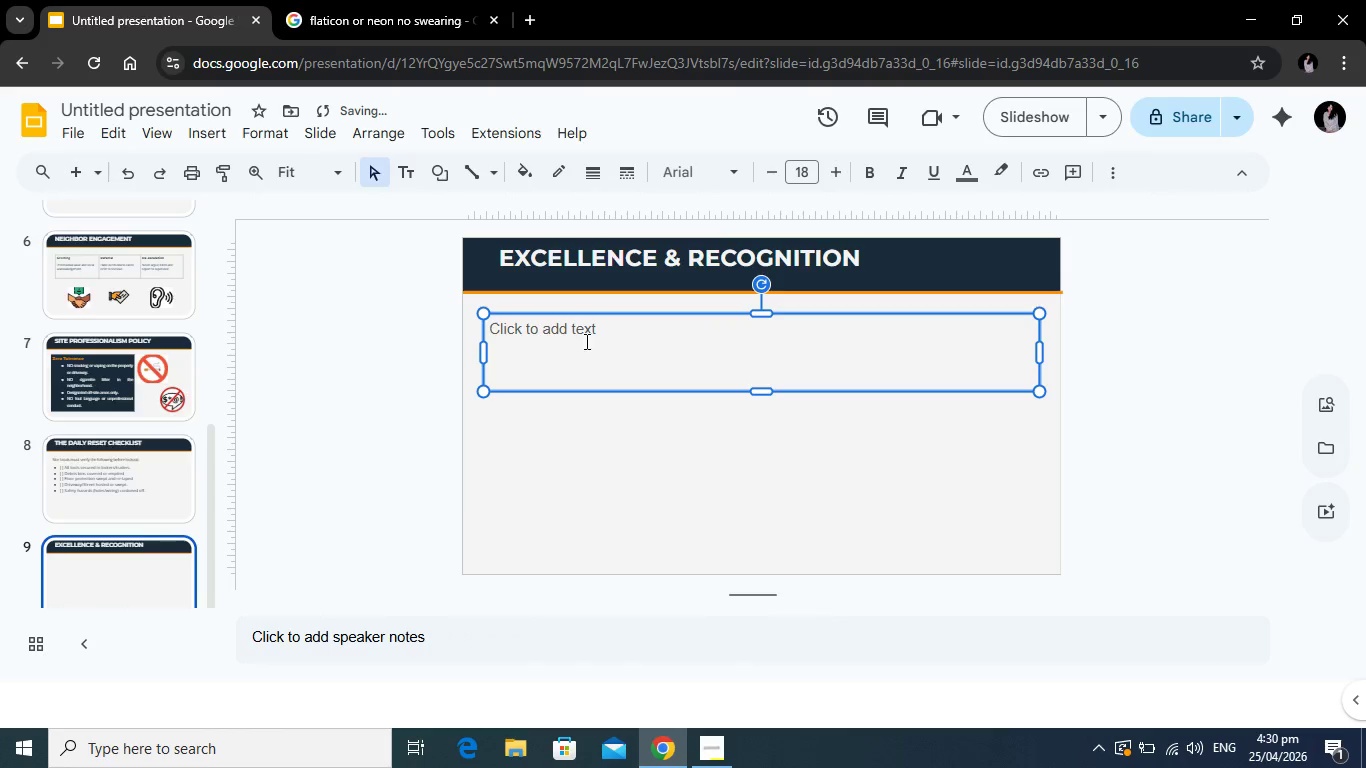 
left_click([566, 335])
 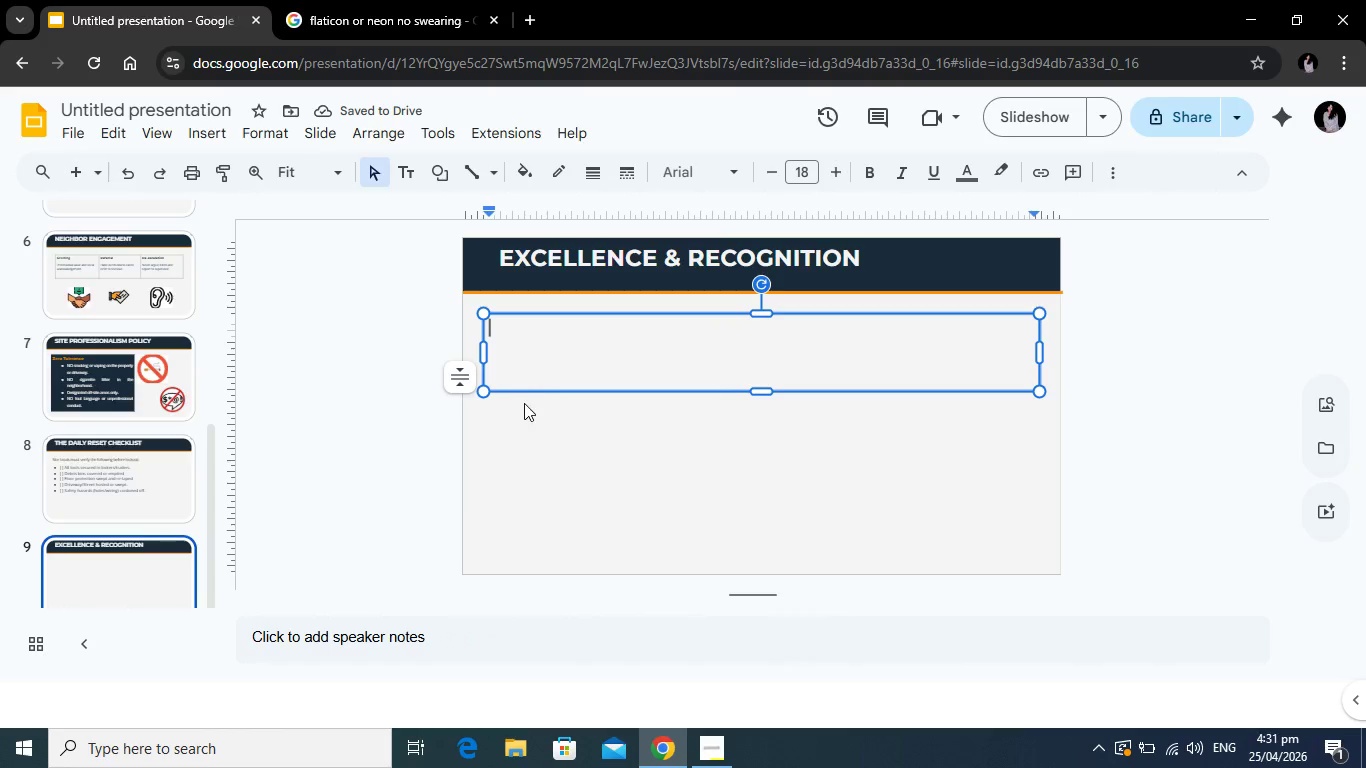 
type(wHY IT mATTERS)
key(Backspace)
key(Backspace)
key(Backspace)
key(Backspace)
key(Backspace)
key(Backspace)
type(Why it Matters)
key(Backspace)
type(s)
 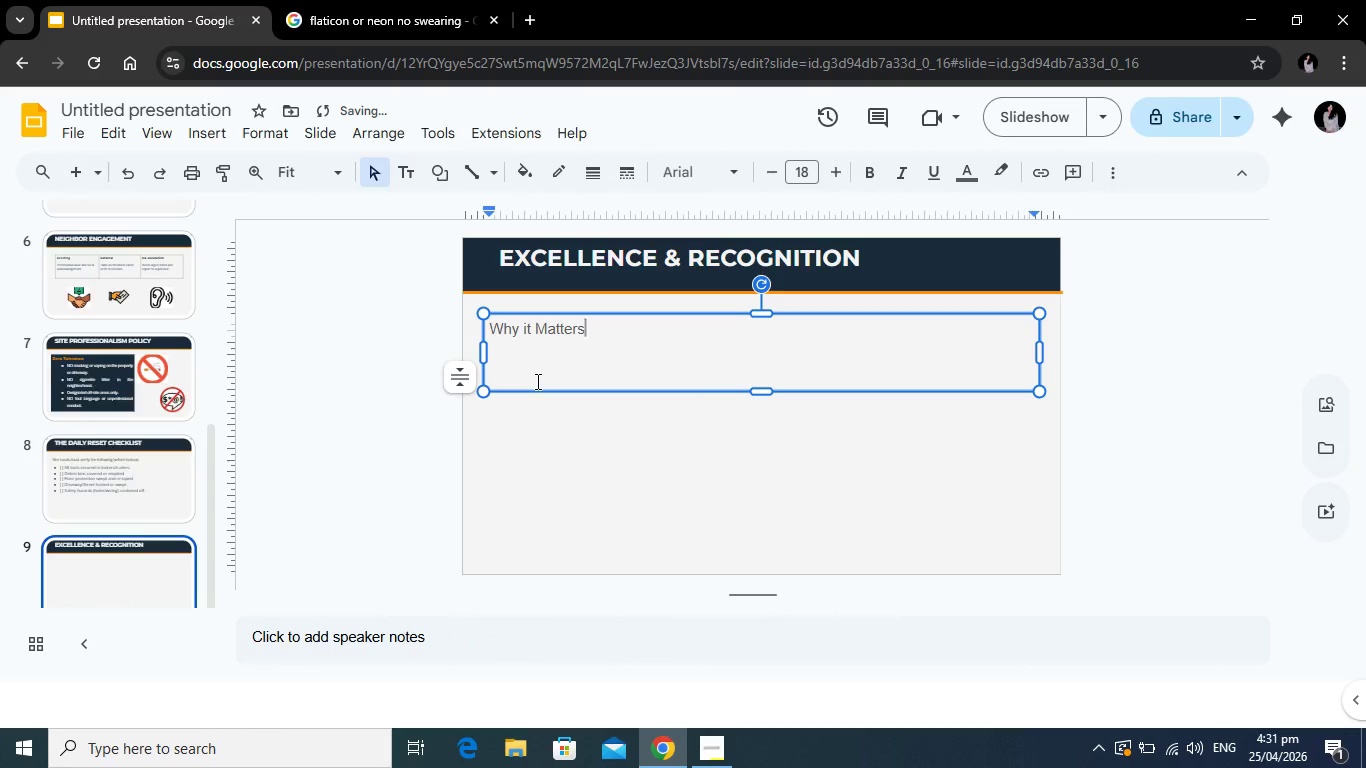 
key(Enter)
 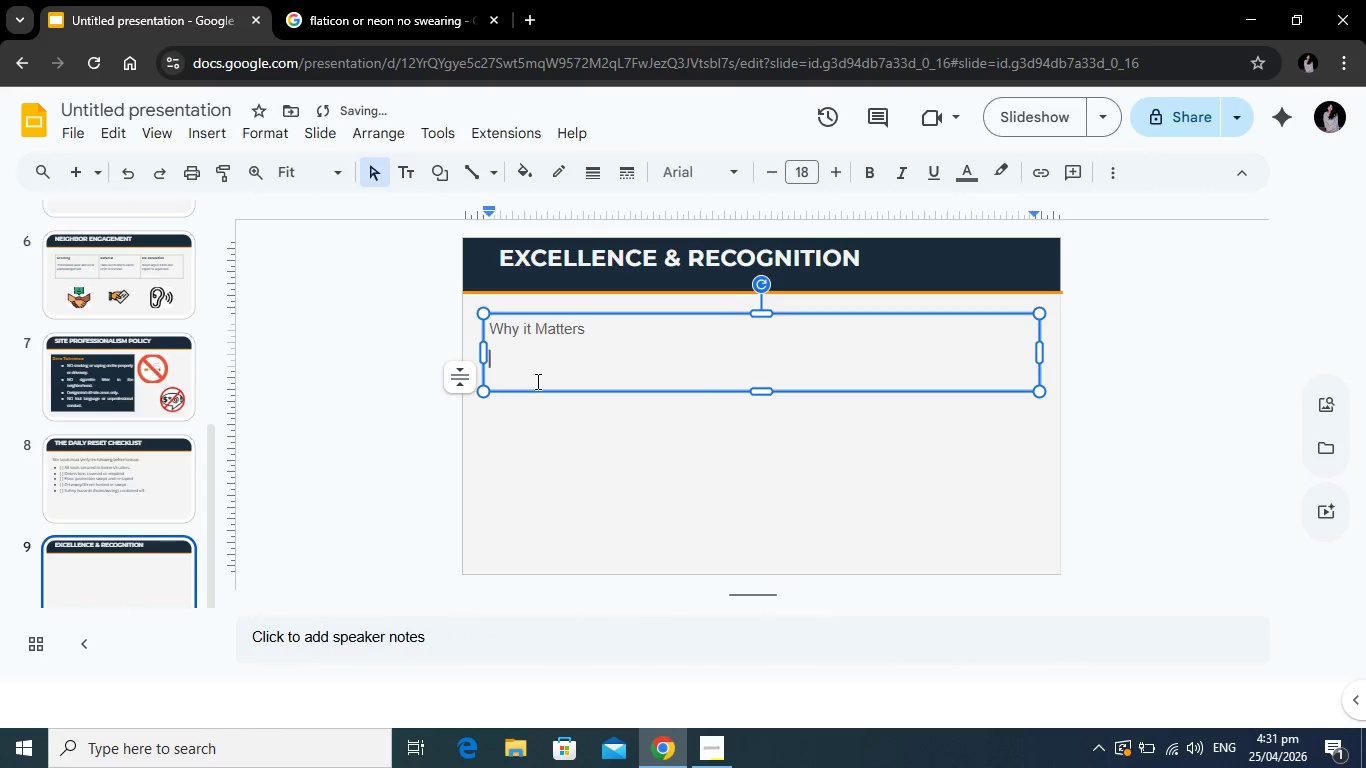 
type(A clean site leads to neight)
key(Backspace)
type(bor refferals, which keeps our project pipeline full. We rewards)
key(Backspace)
type( teams)
key(Backspace)
type(s with the highest 'Good Neighbor' scores.)
 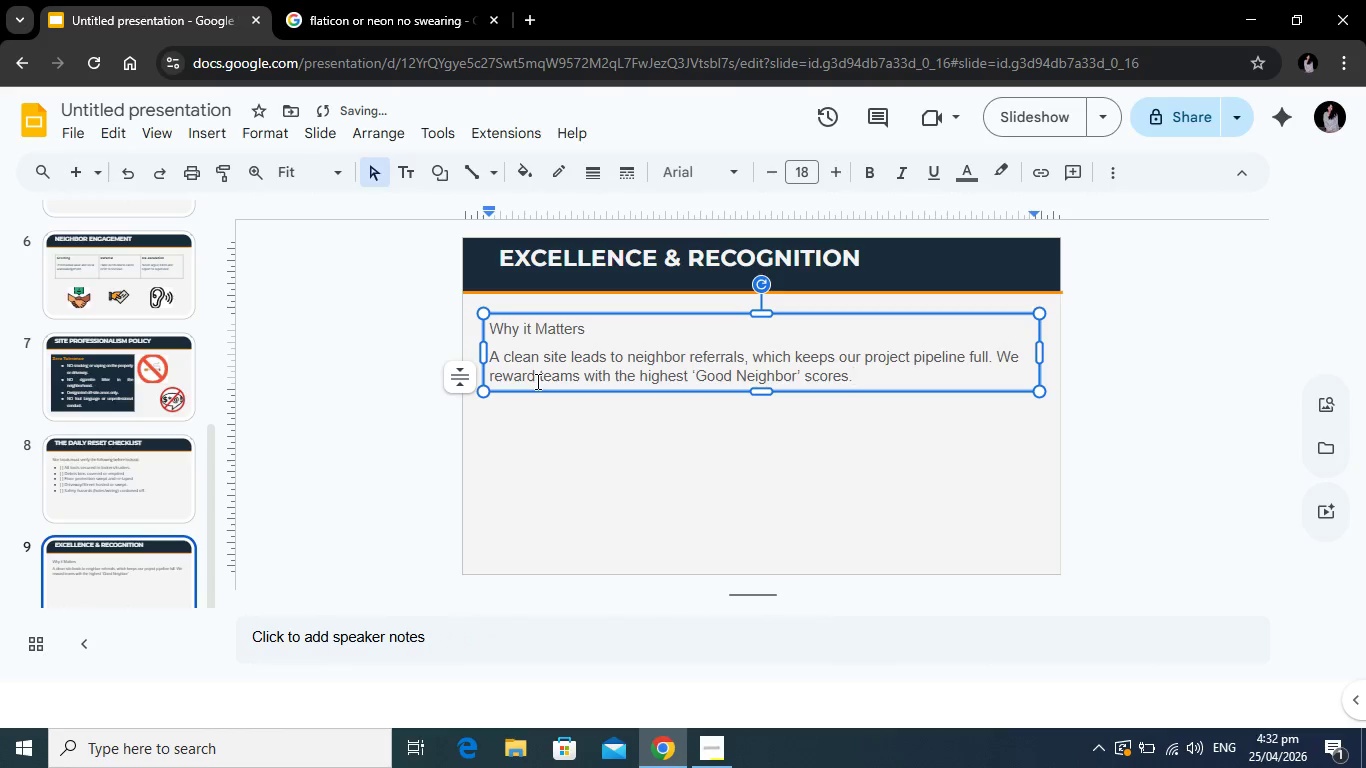 
left_click_drag(start_coordinate=[595, 337], to_coordinate=[490, 331])
 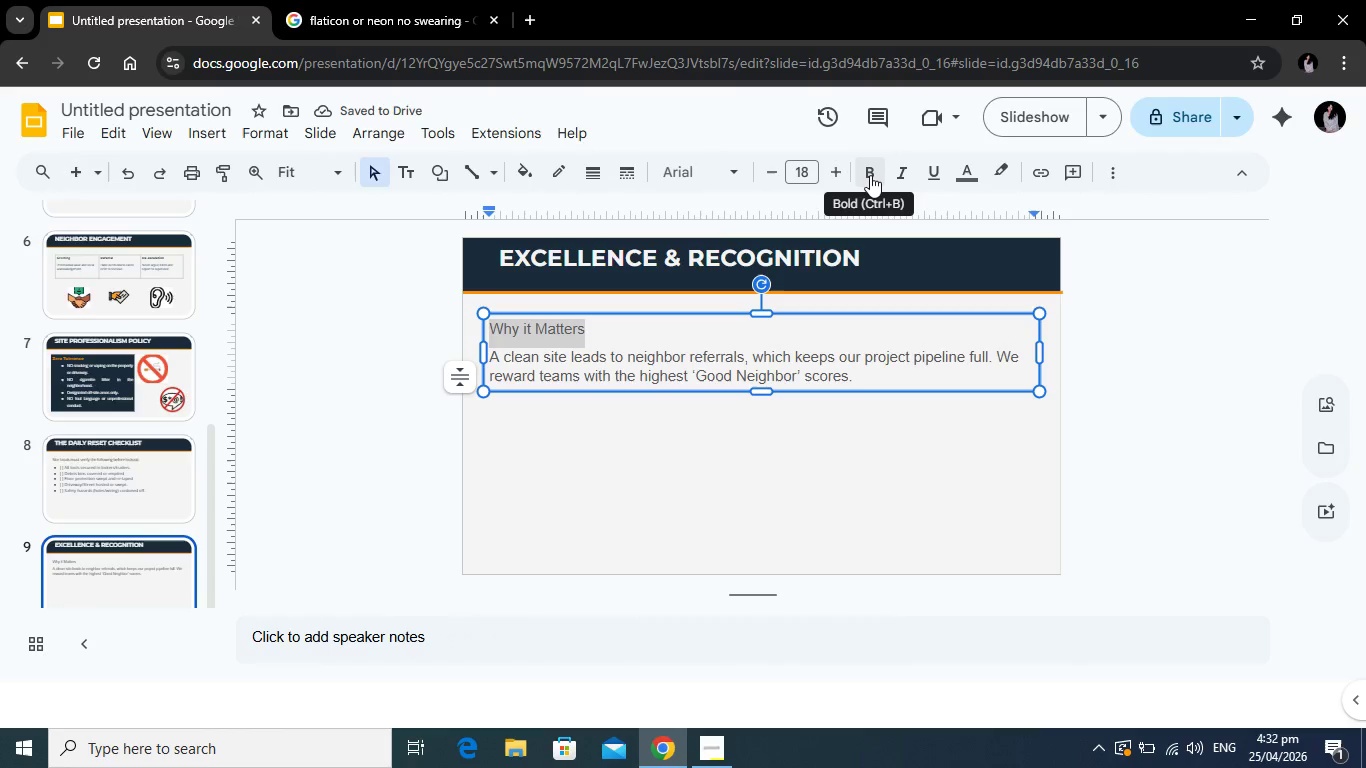 
left_click([870, 175])
 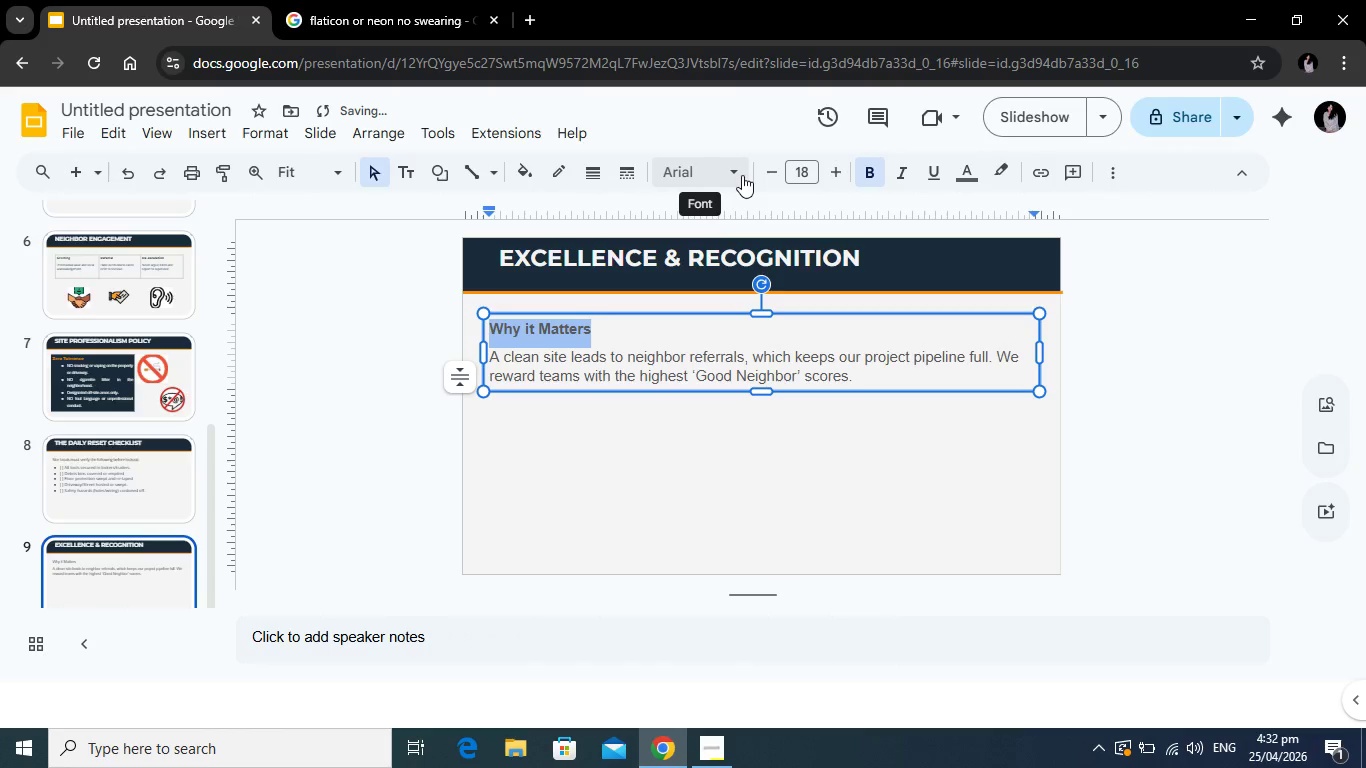 
left_click([742, 175])
 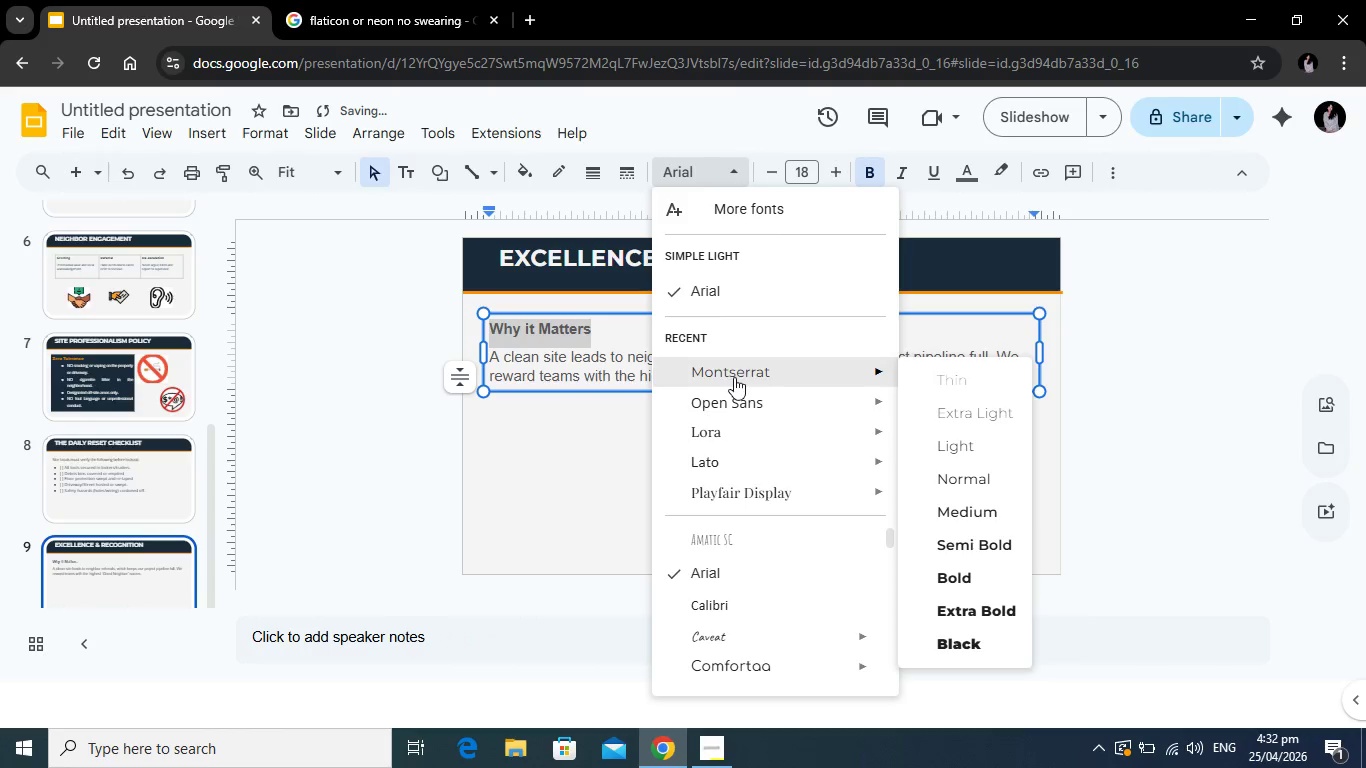 
left_click([734, 377])
 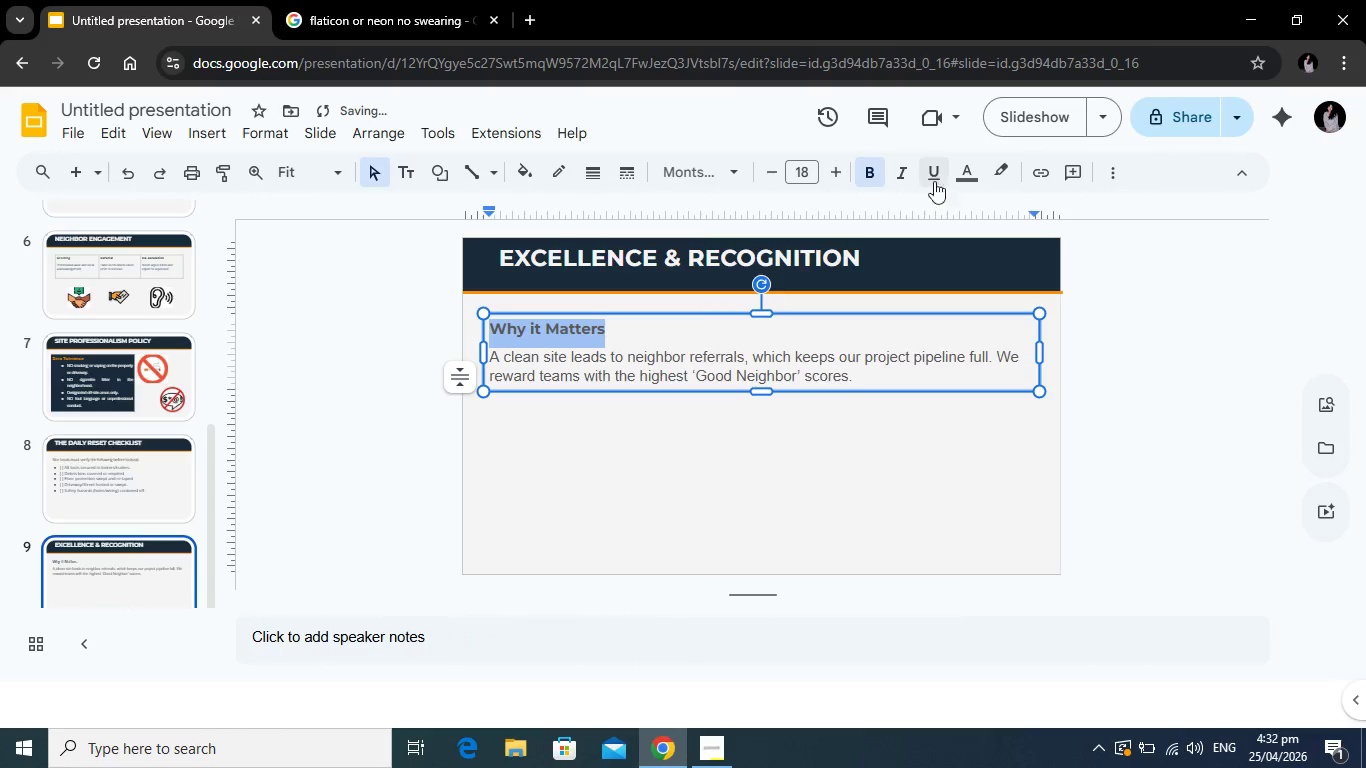 
left_click([966, 175])
 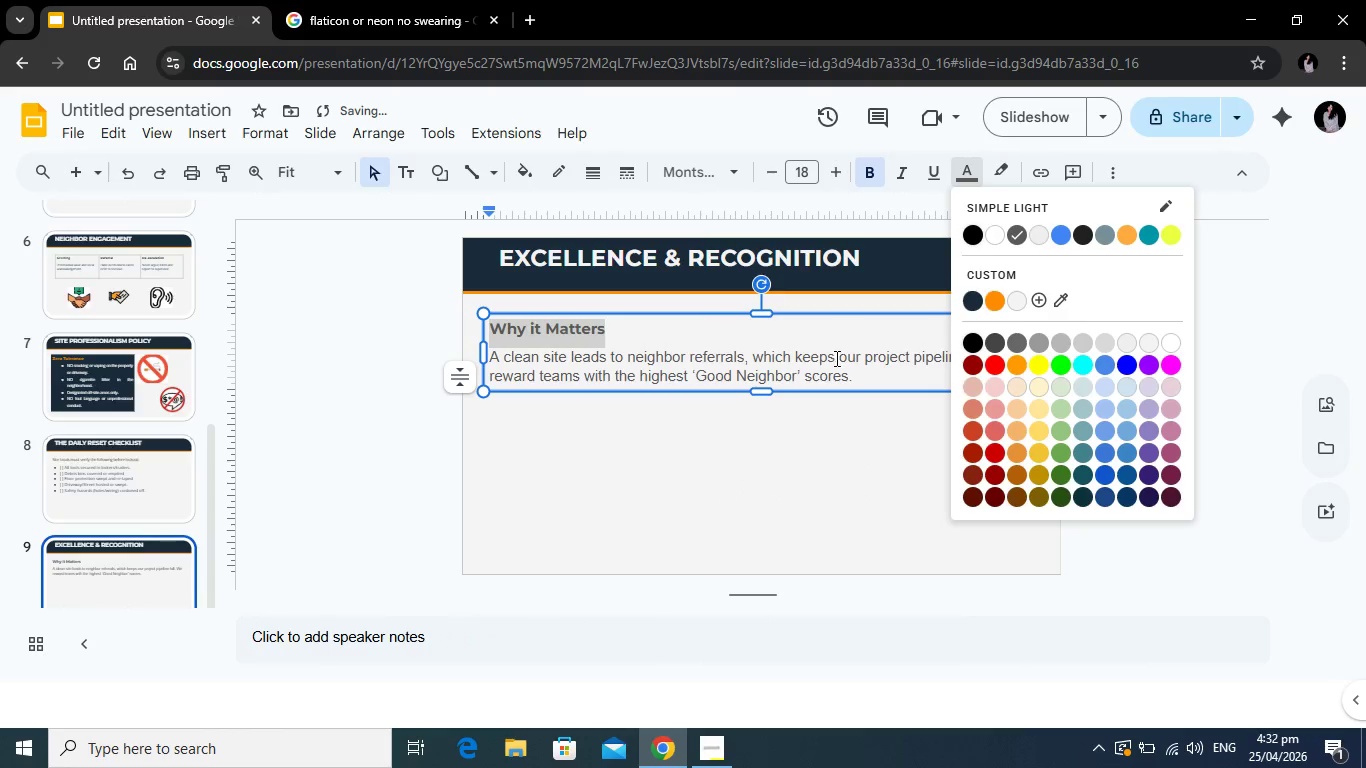 
left_click([833, 367])
 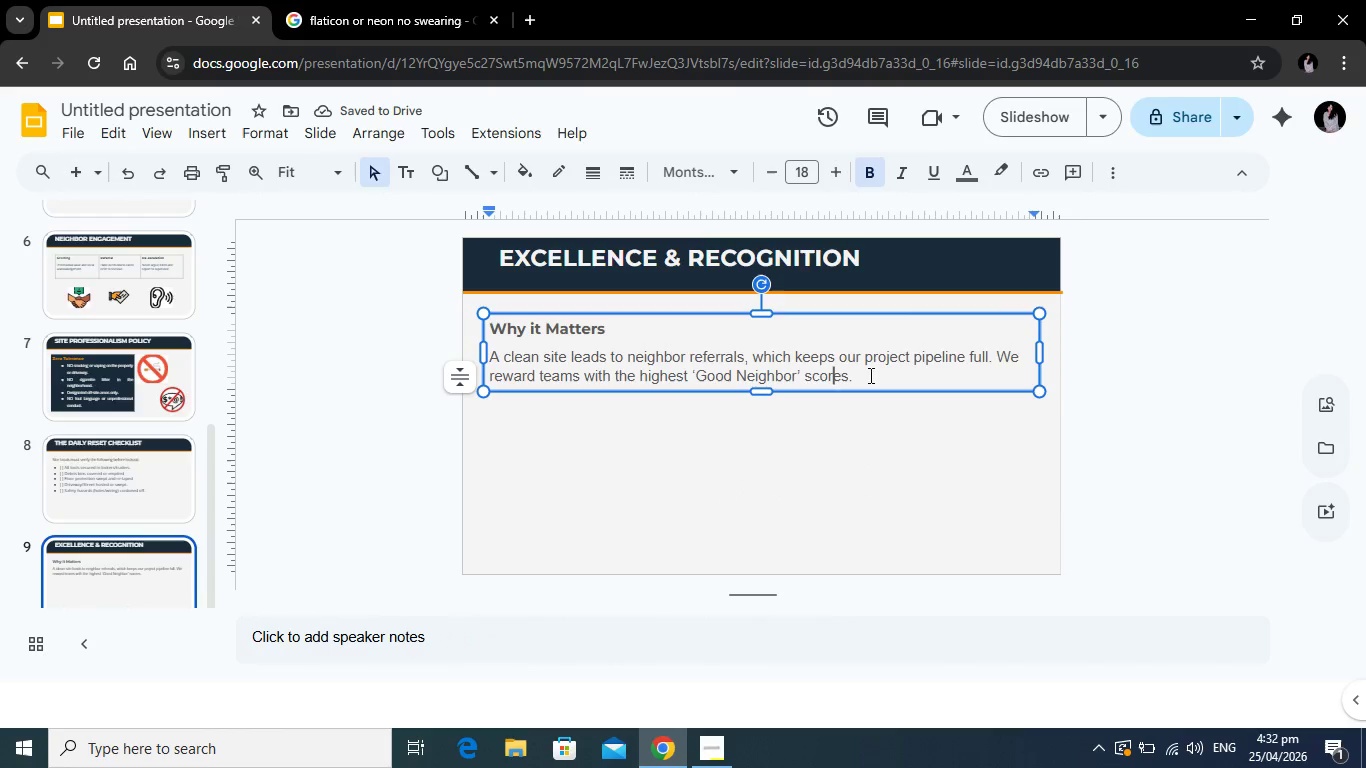 
left_click_drag(start_coordinate=[869, 375], to_coordinate=[491, 327])
 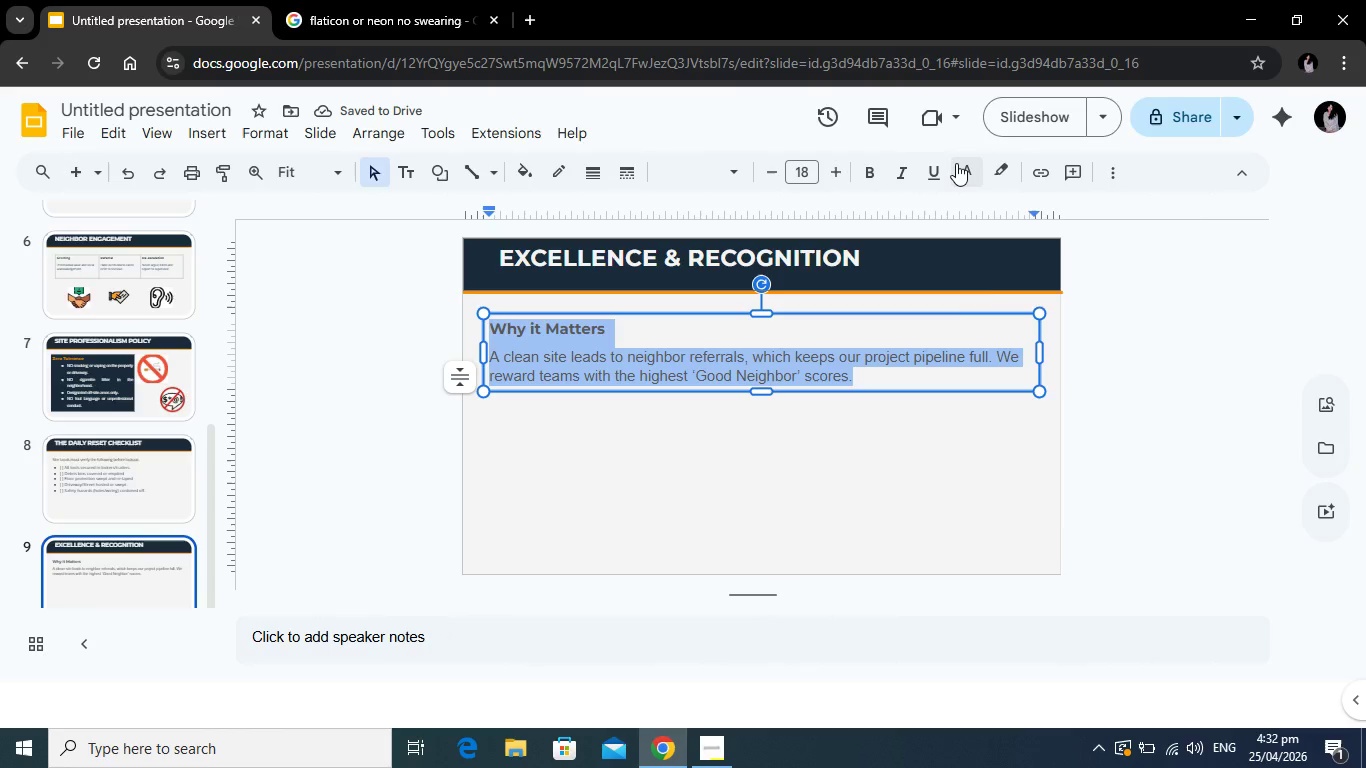 
left_click([956, 163])
 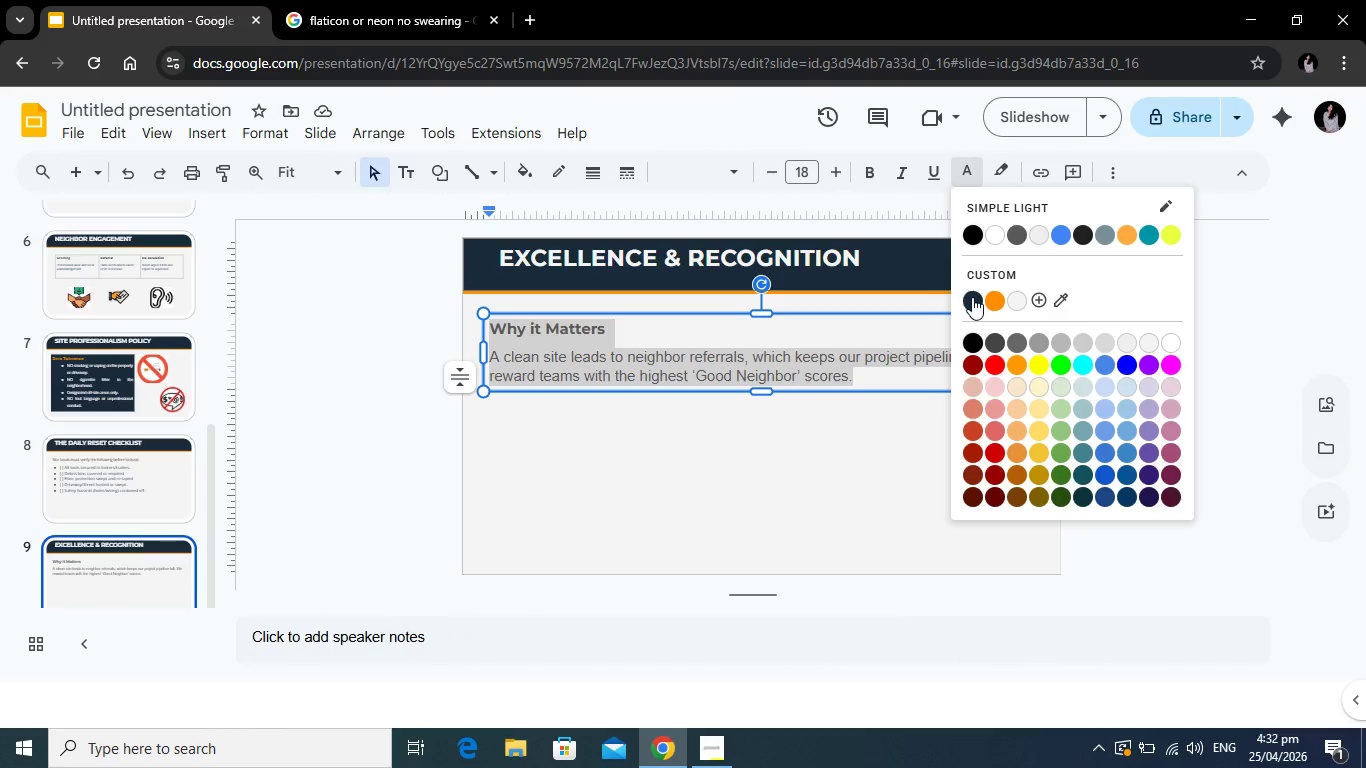 
left_click([972, 297])
 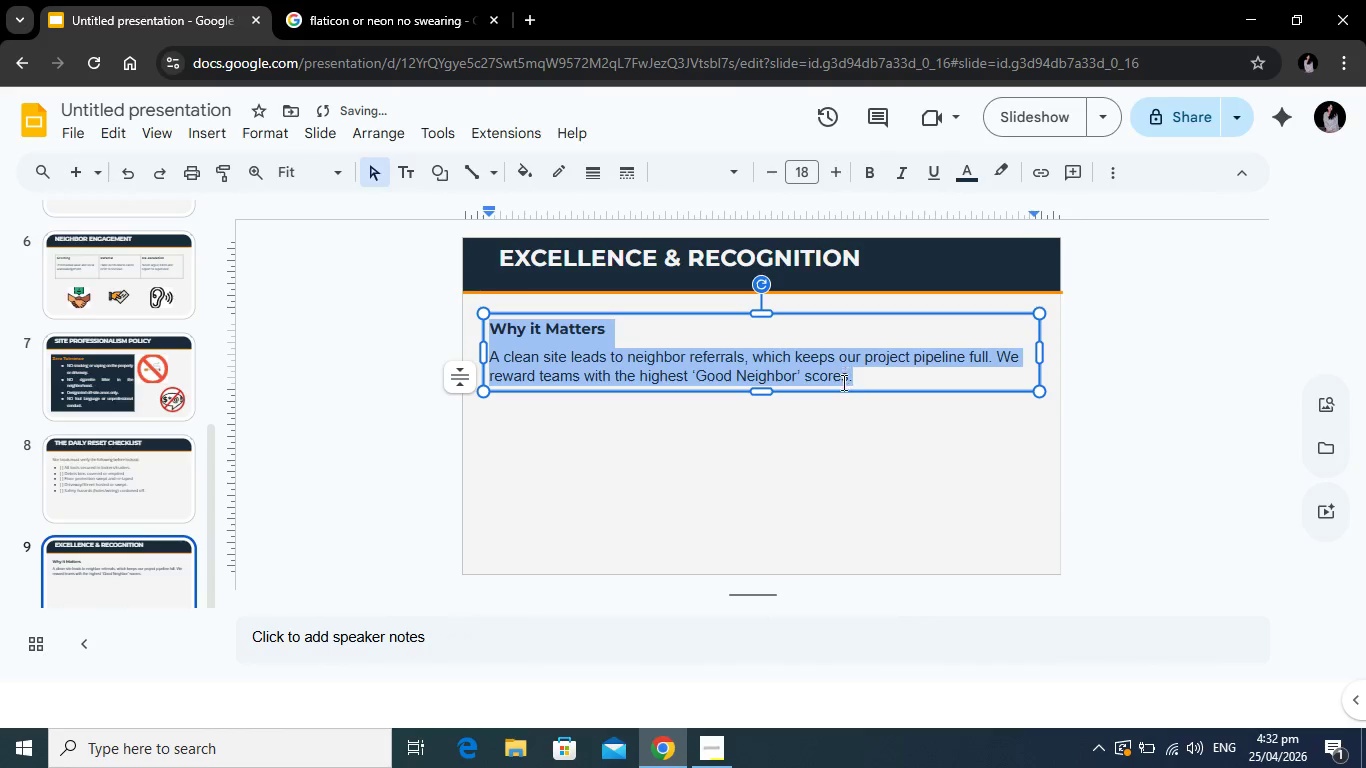 
left_click([870, 377])
 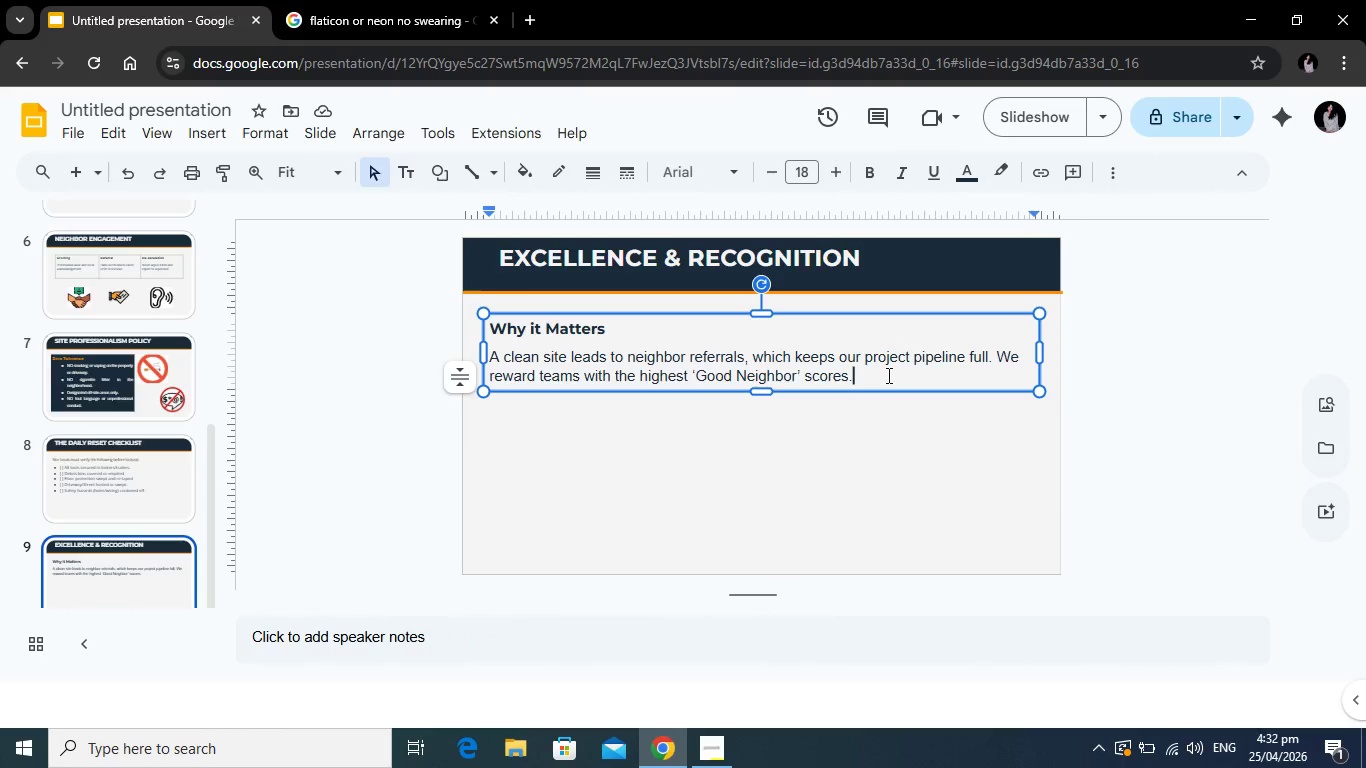 
wait(9.27)
 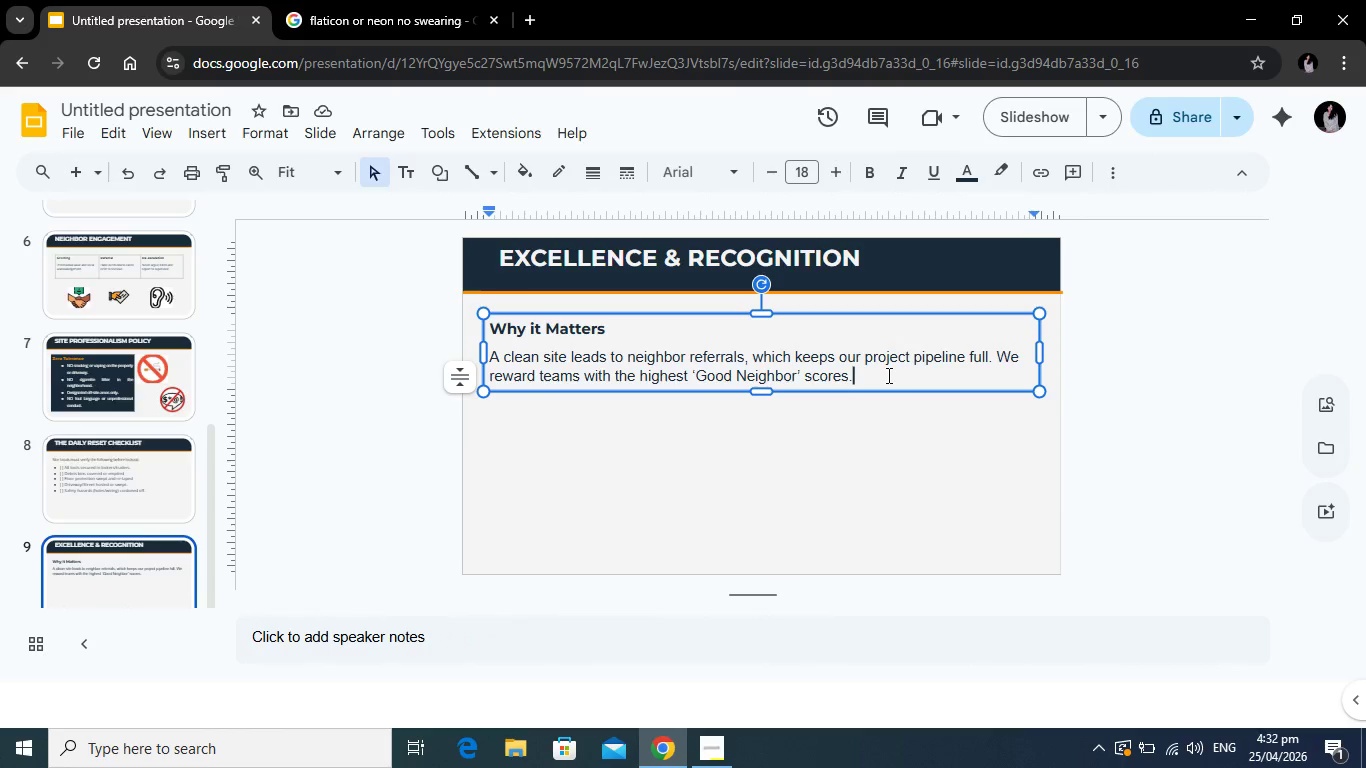 
left_click([349, 346])
 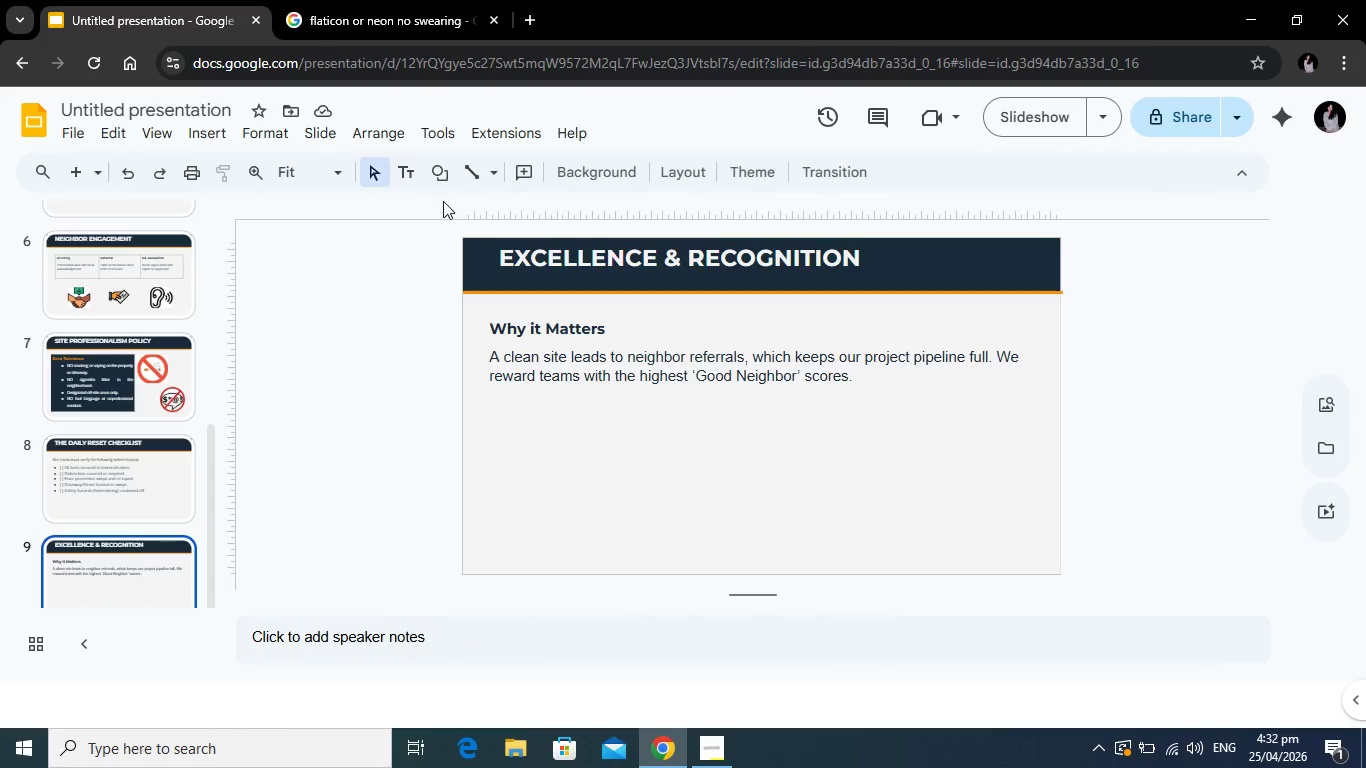 
left_click([440, 184])
 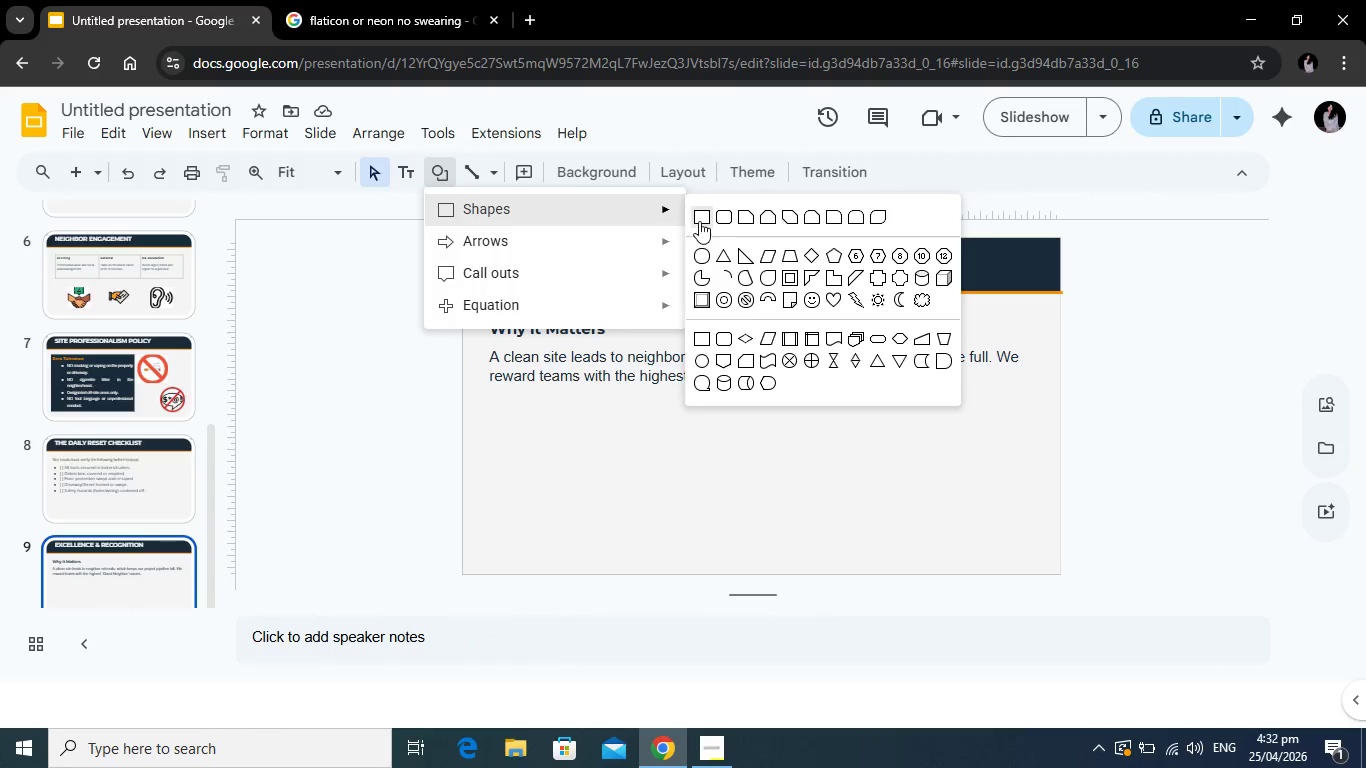 
left_click([699, 218])
 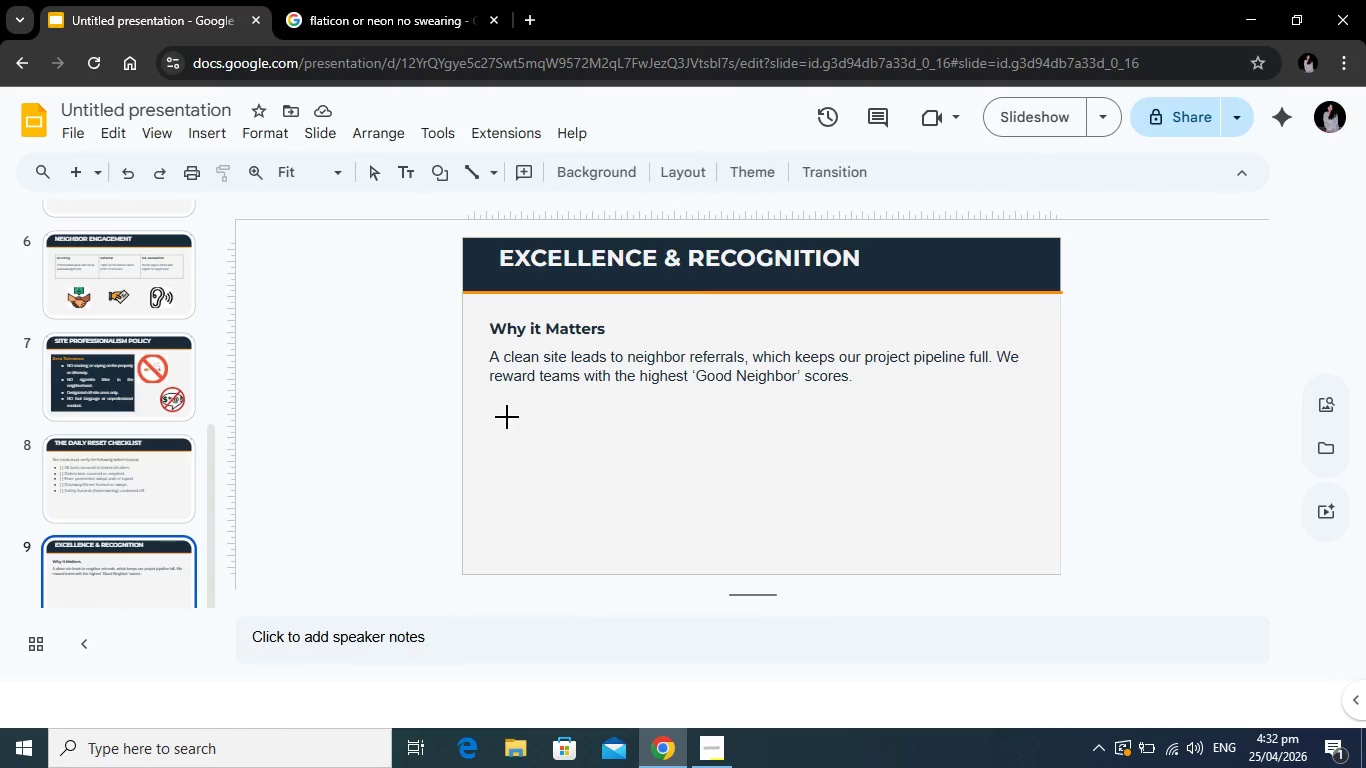 
left_click_drag(start_coordinate=[507, 412], to_coordinate=[1007, 489])
 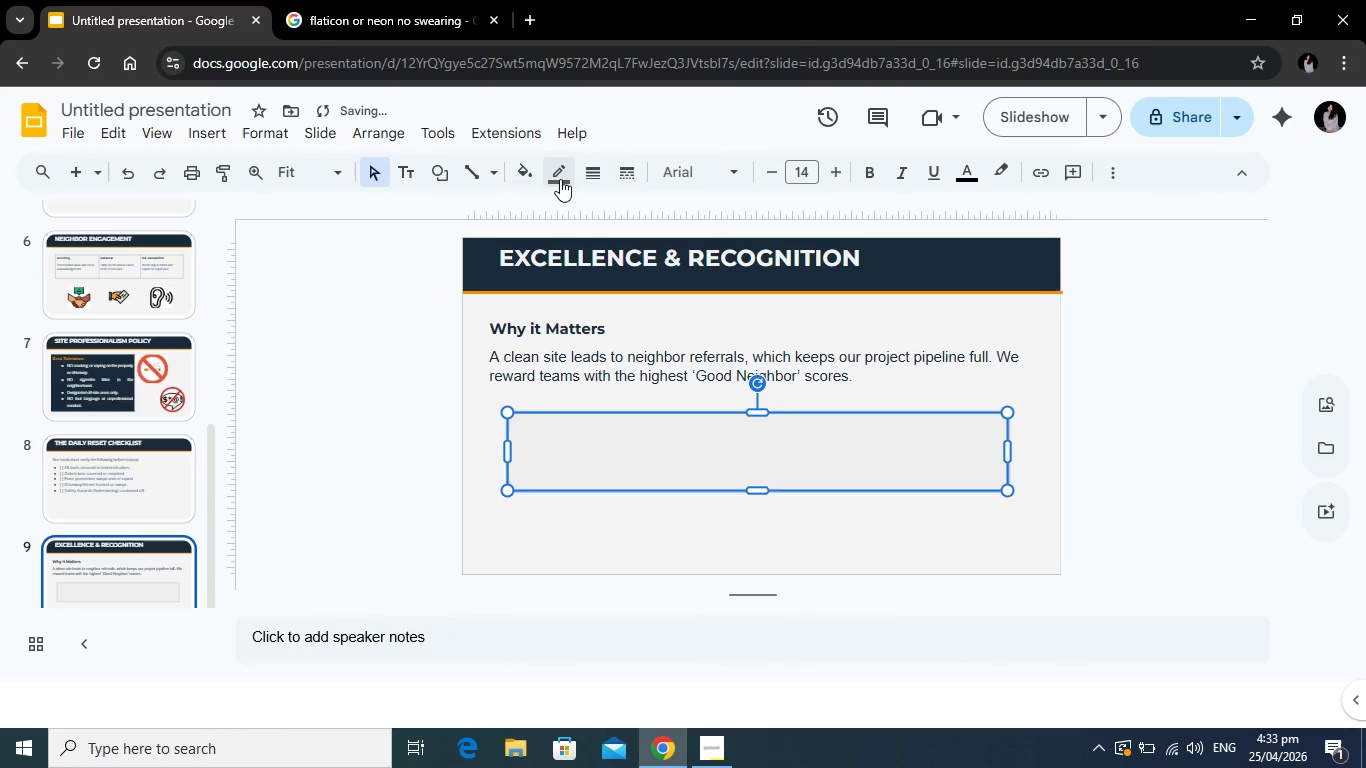 
left_click([530, 177])
 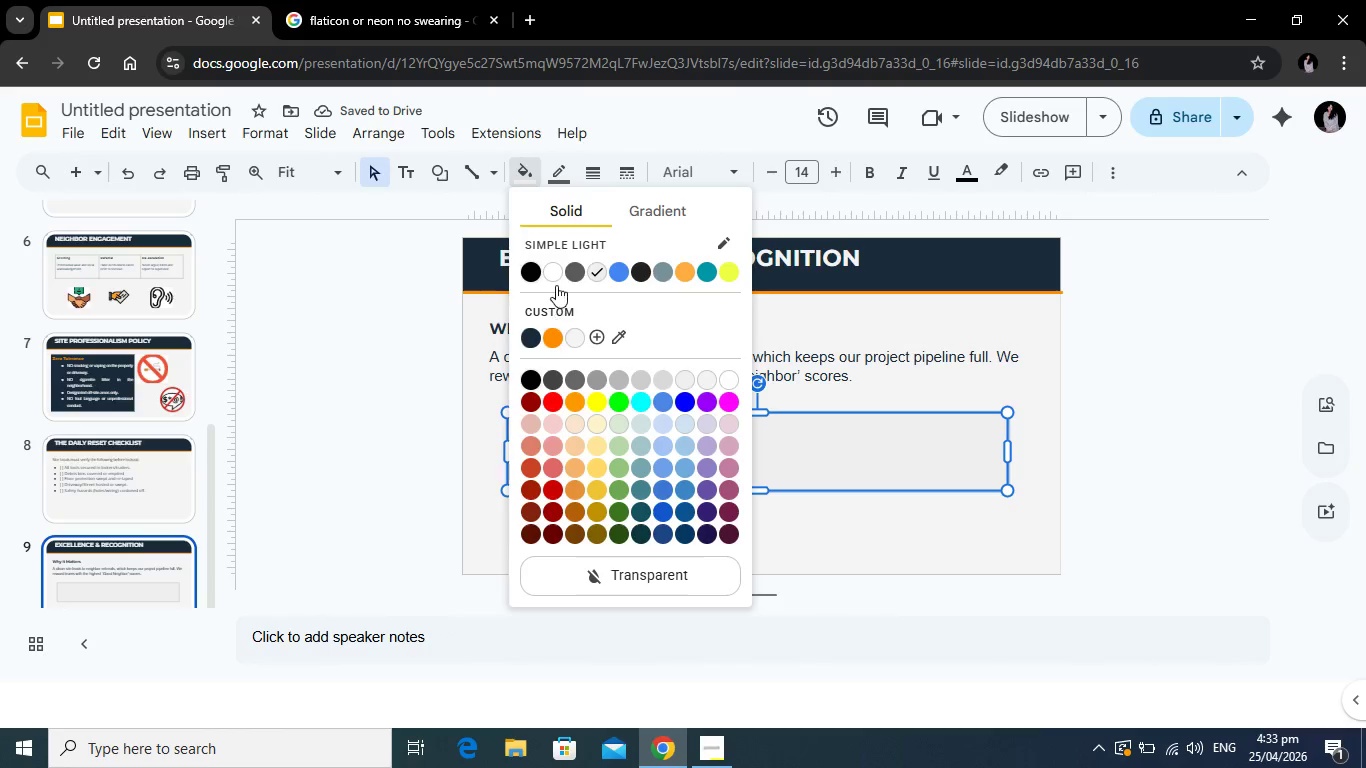 
left_click([555, 271])
 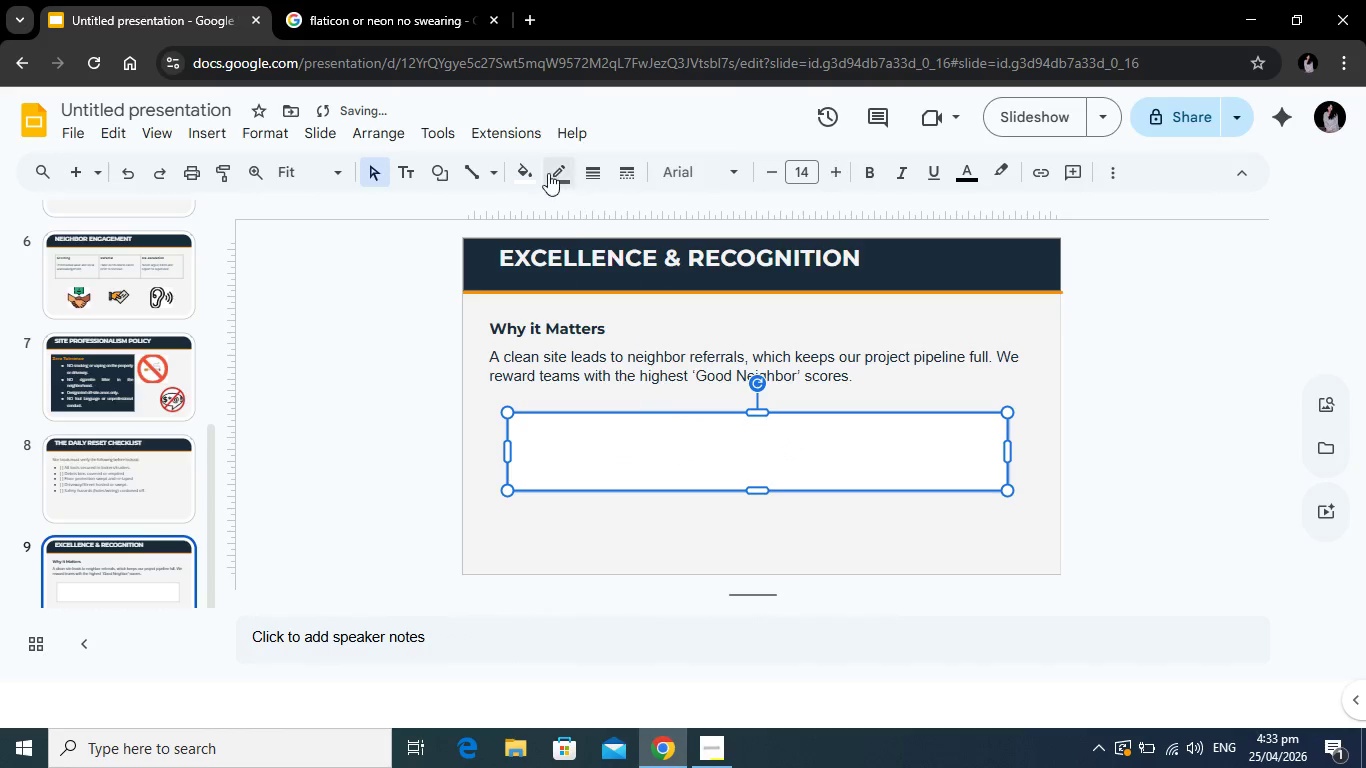 
left_click([551, 168])
 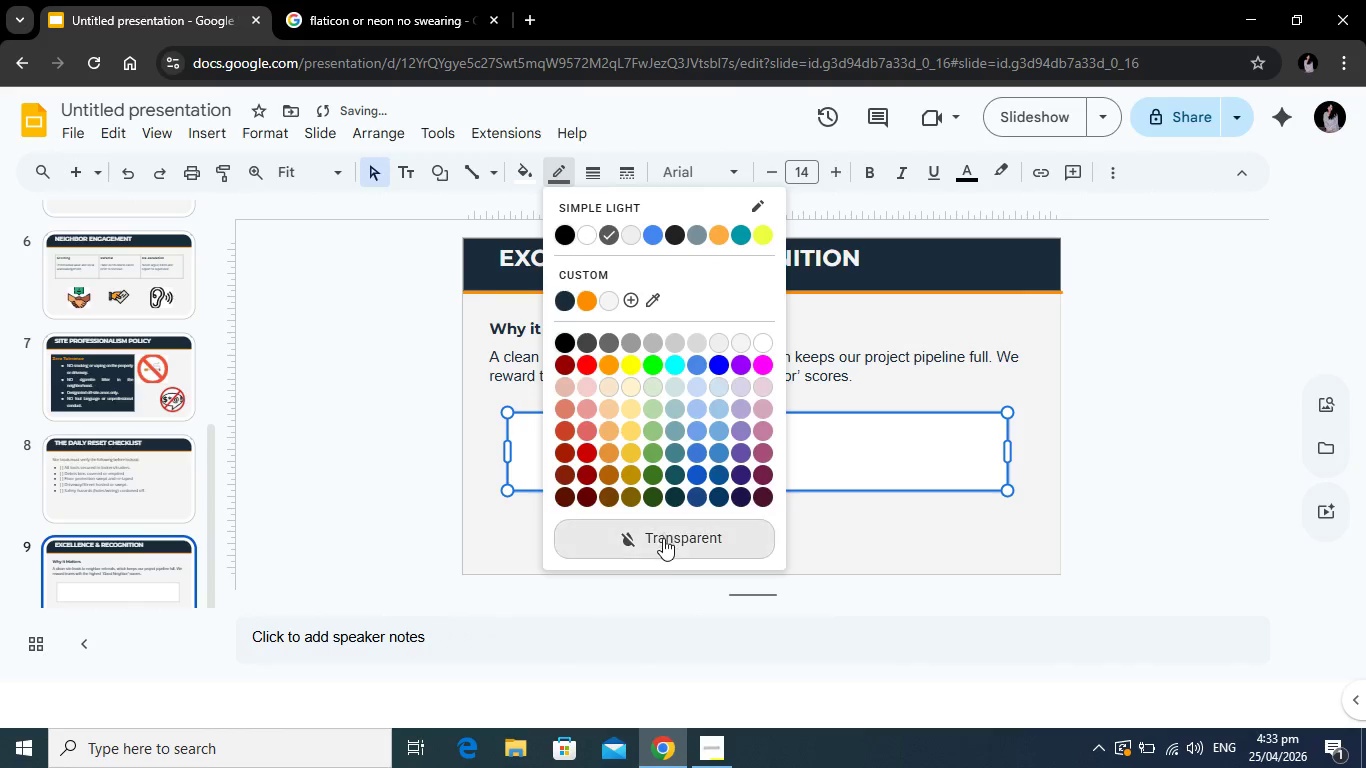 
left_click([663, 538])
 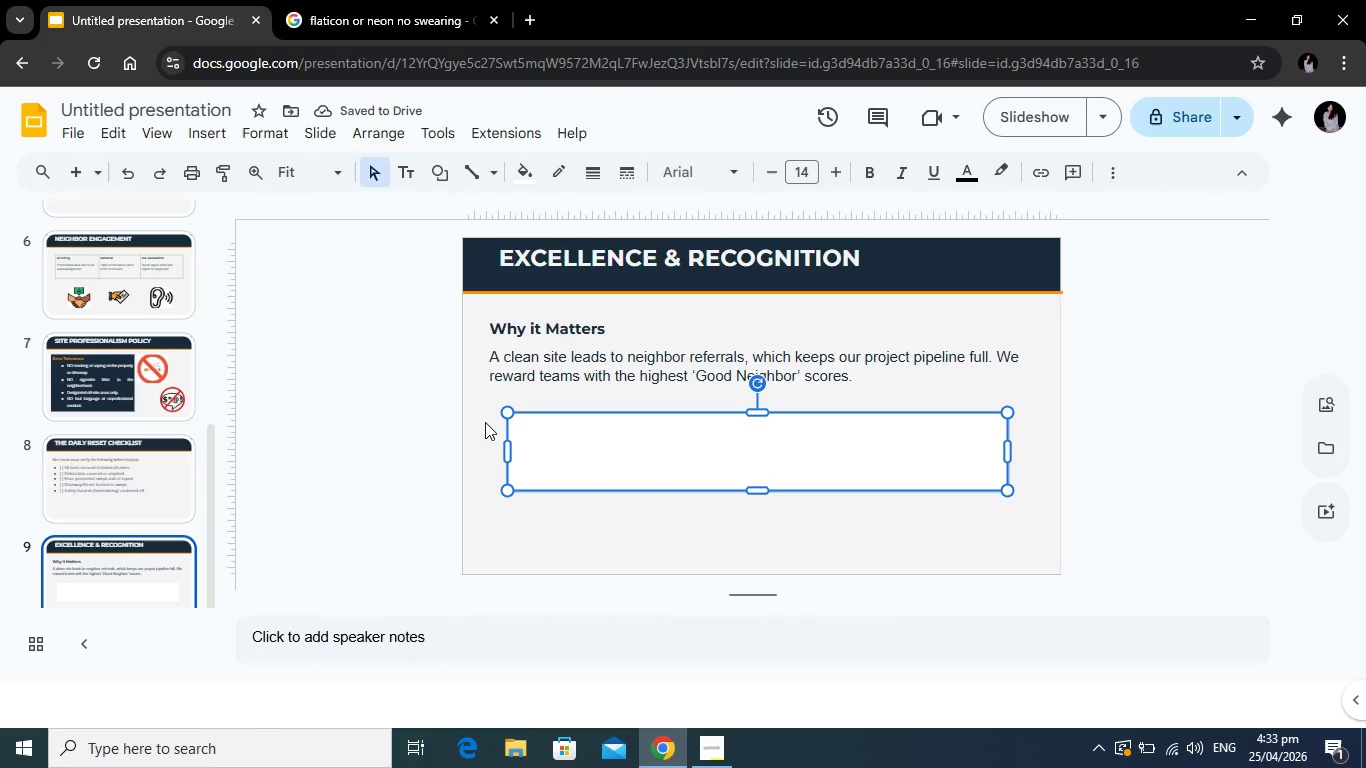 
left_click([701, 448])
 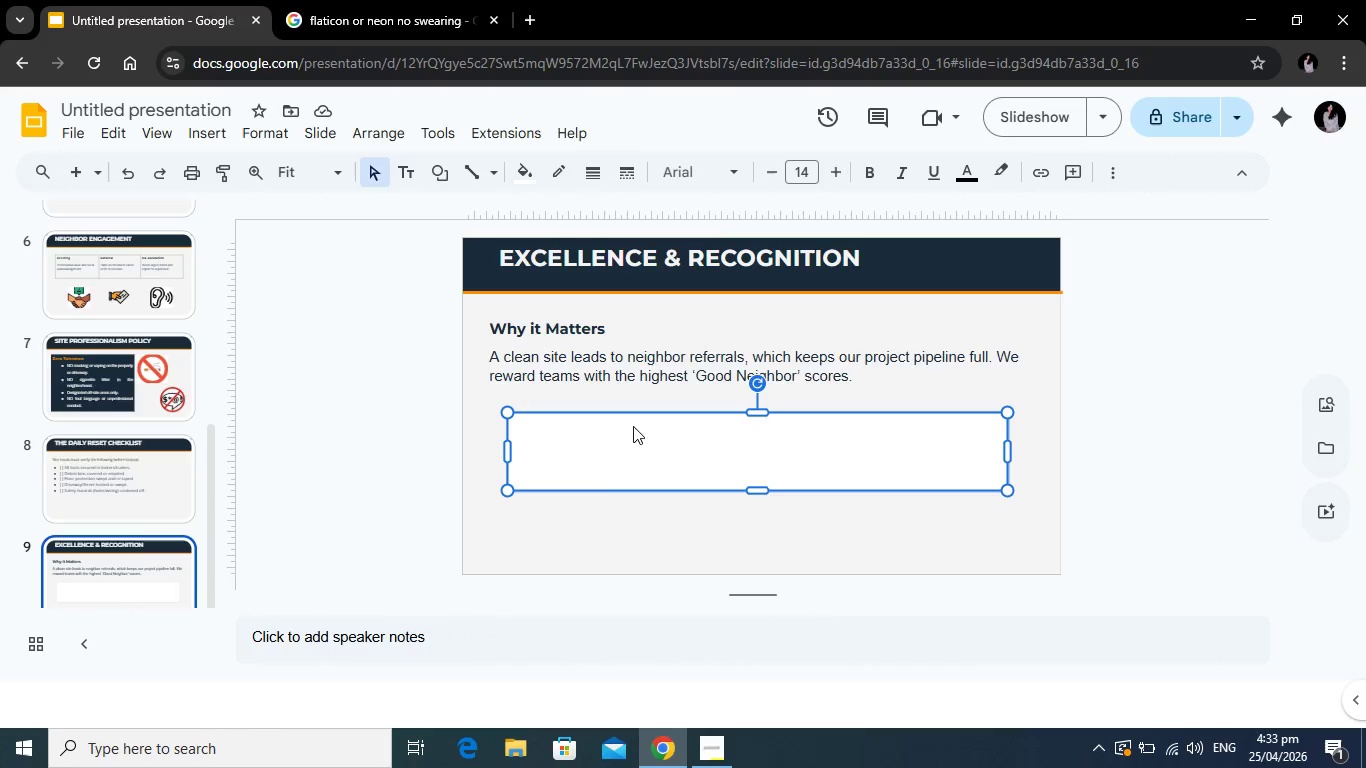 
wait(7.14)
 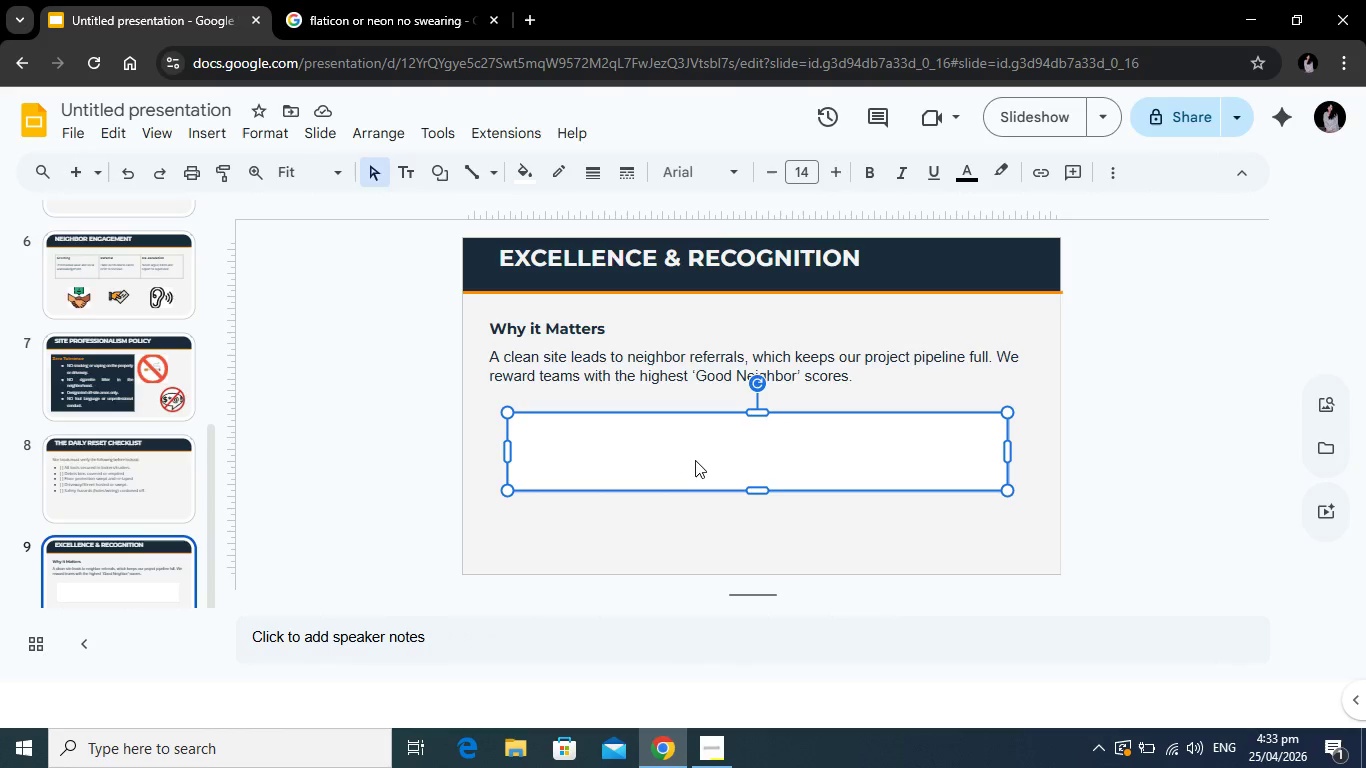 
type(Sub)
 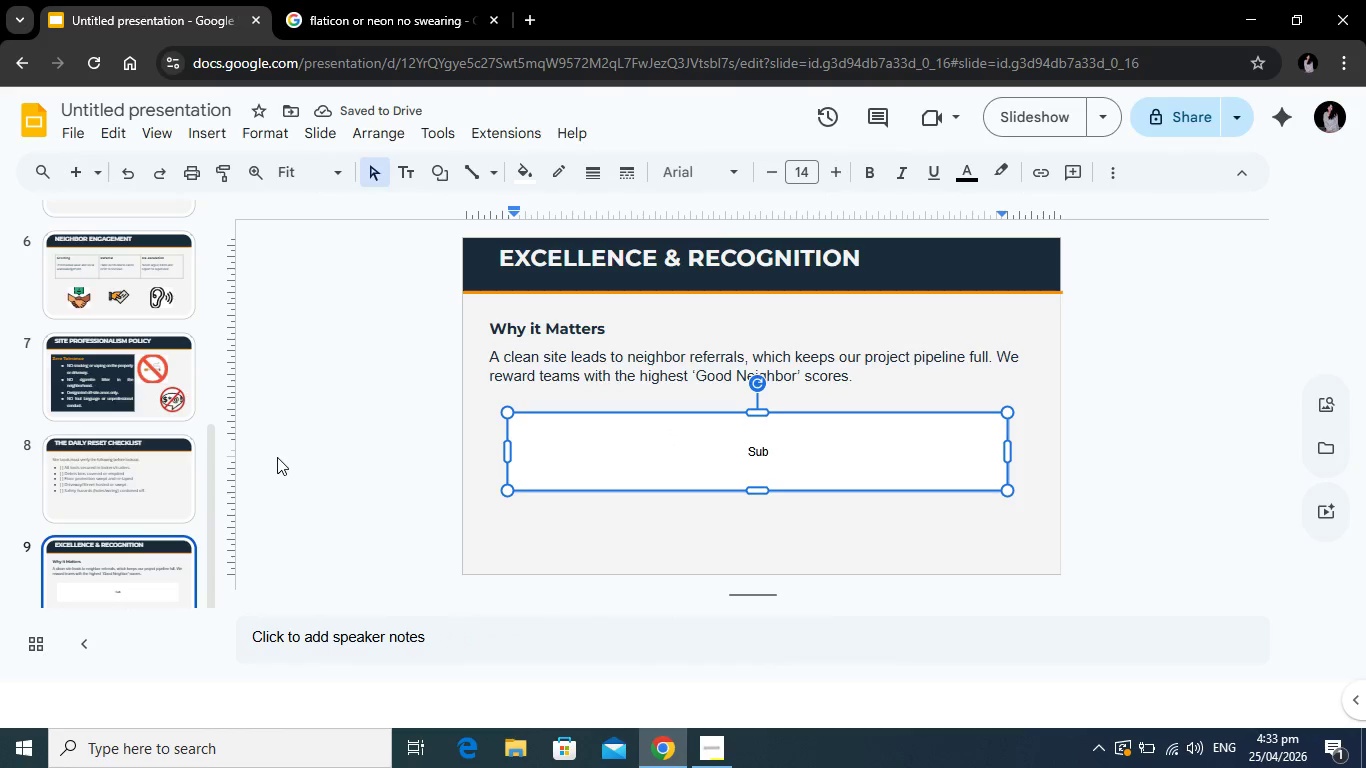 
wait(9.45)
 